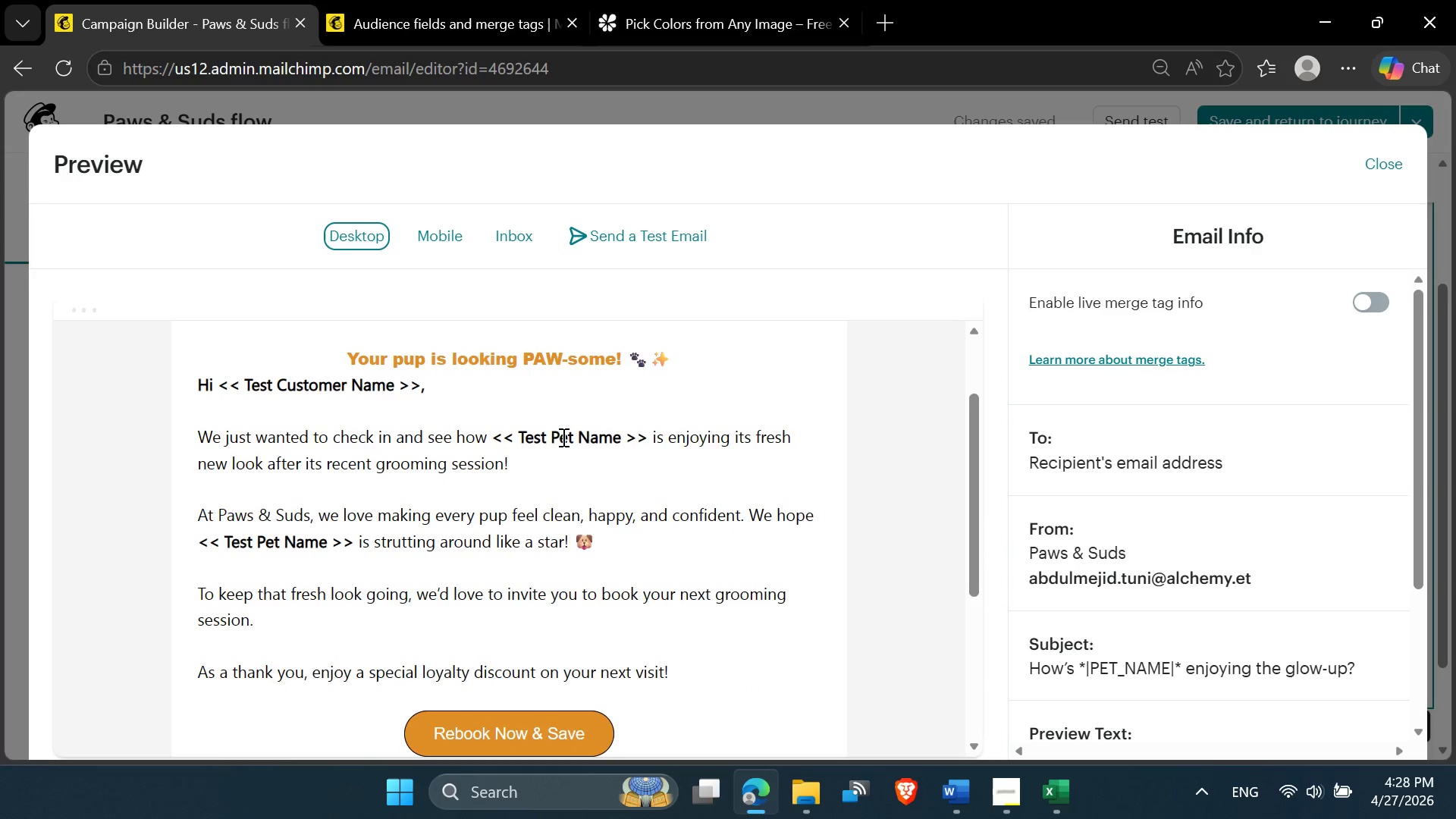 
scroll: coordinate [562, 437], scroll_direction: up, amount: 1.0
 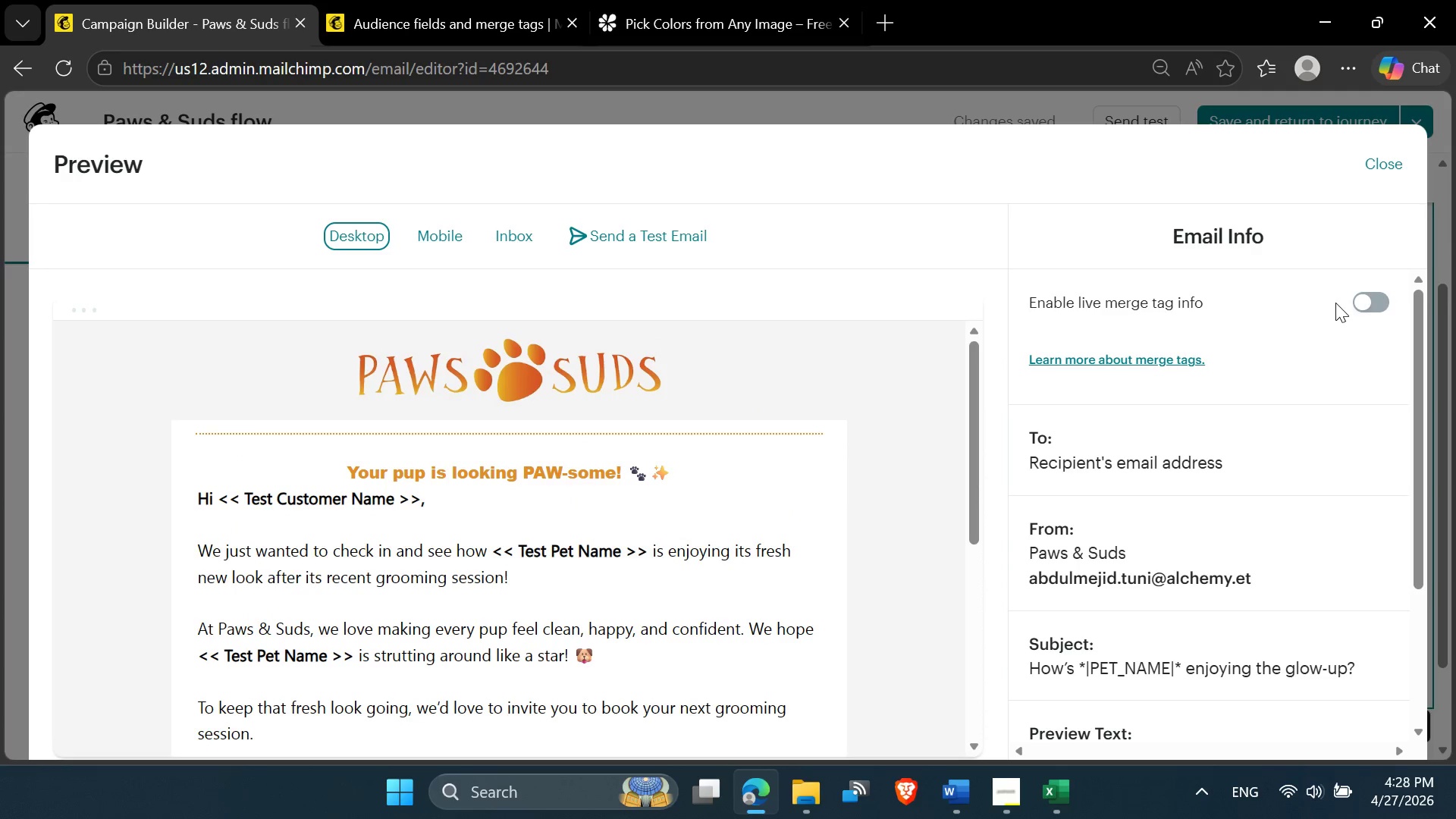 
left_click([1370, 299])
 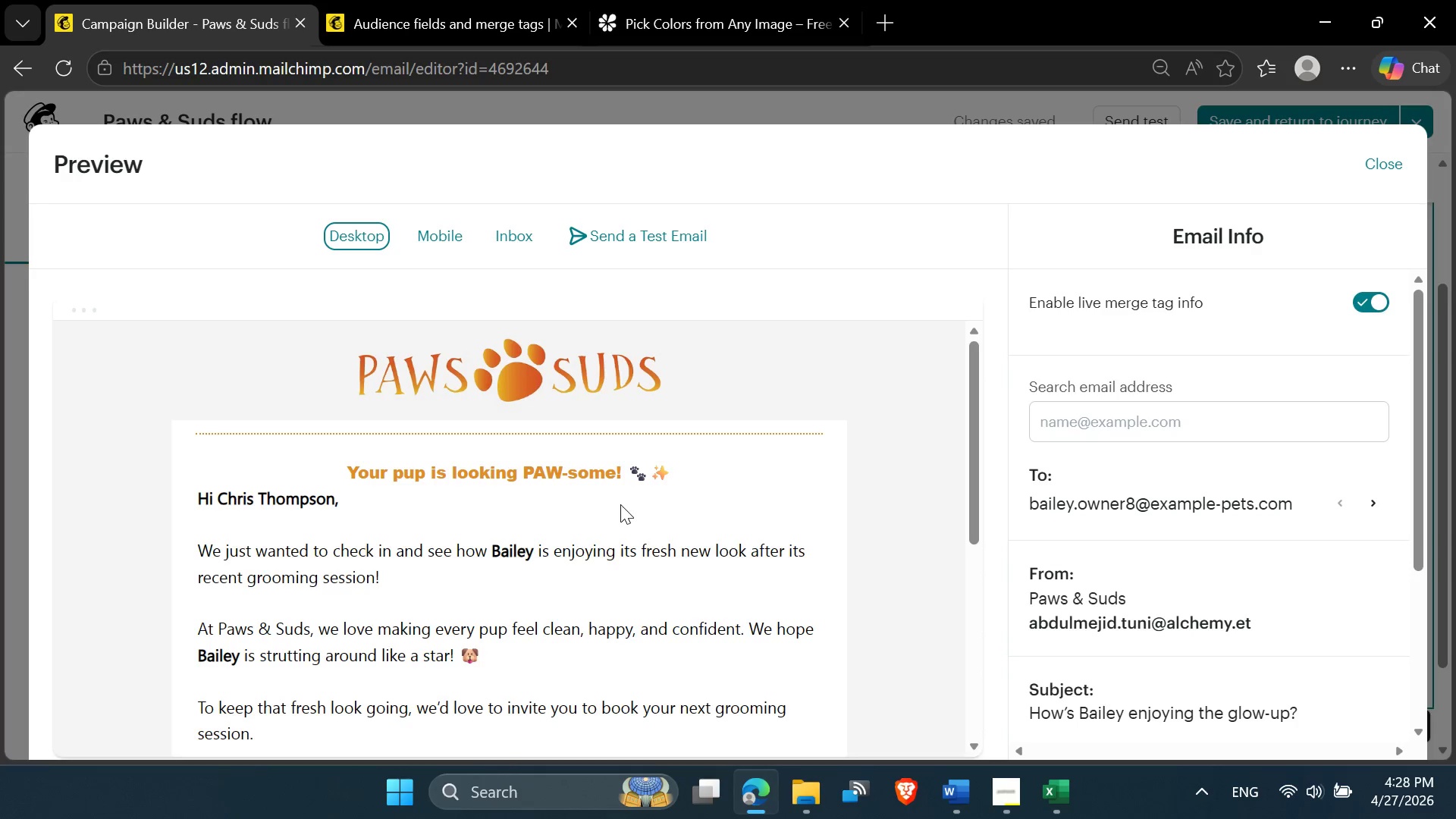 
scroll: coordinate [620, 506], scroll_direction: down, amount: 5.0
 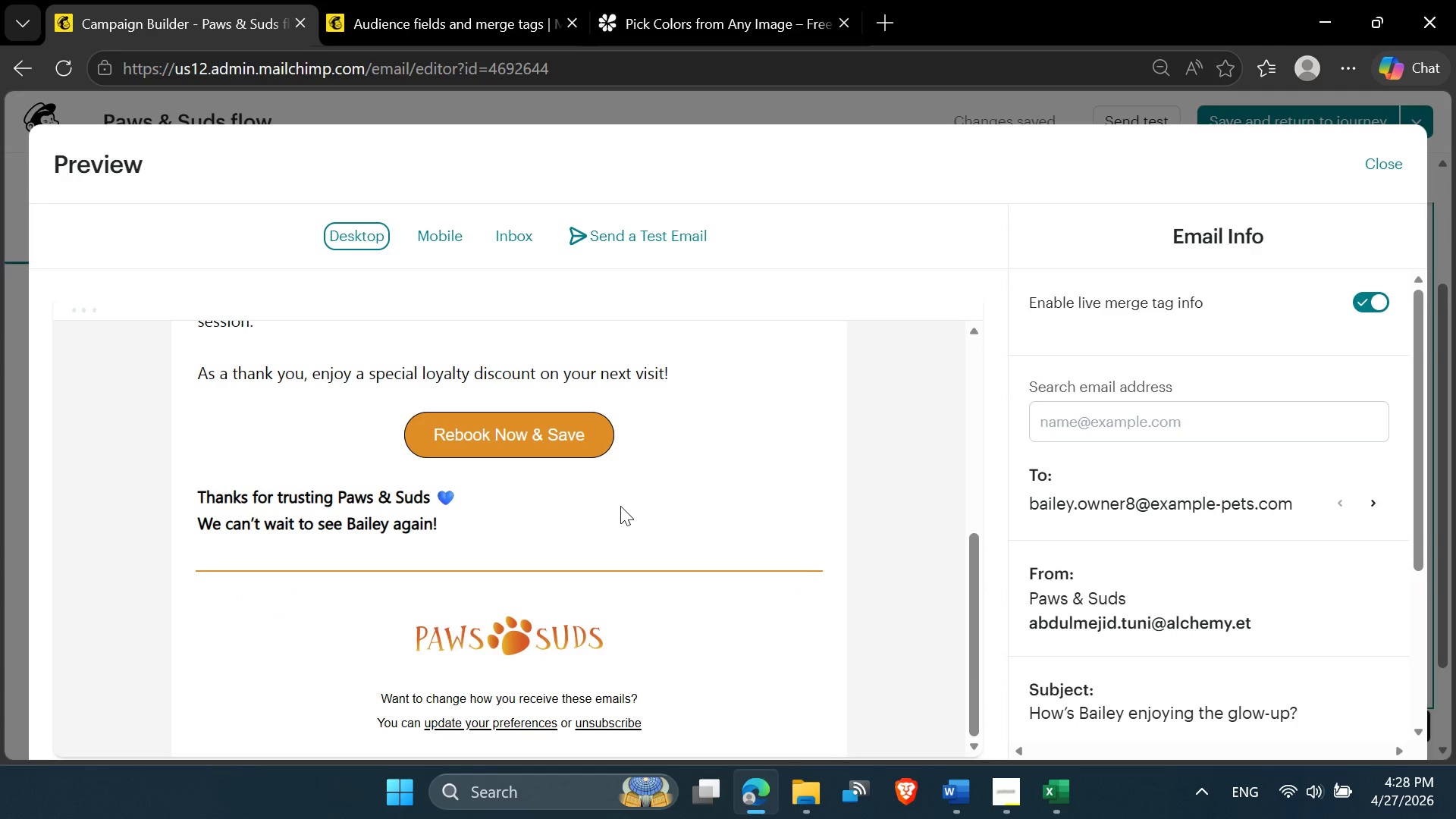 
scroll: coordinate [620, 506], scroll_direction: up, amount: 4.0
 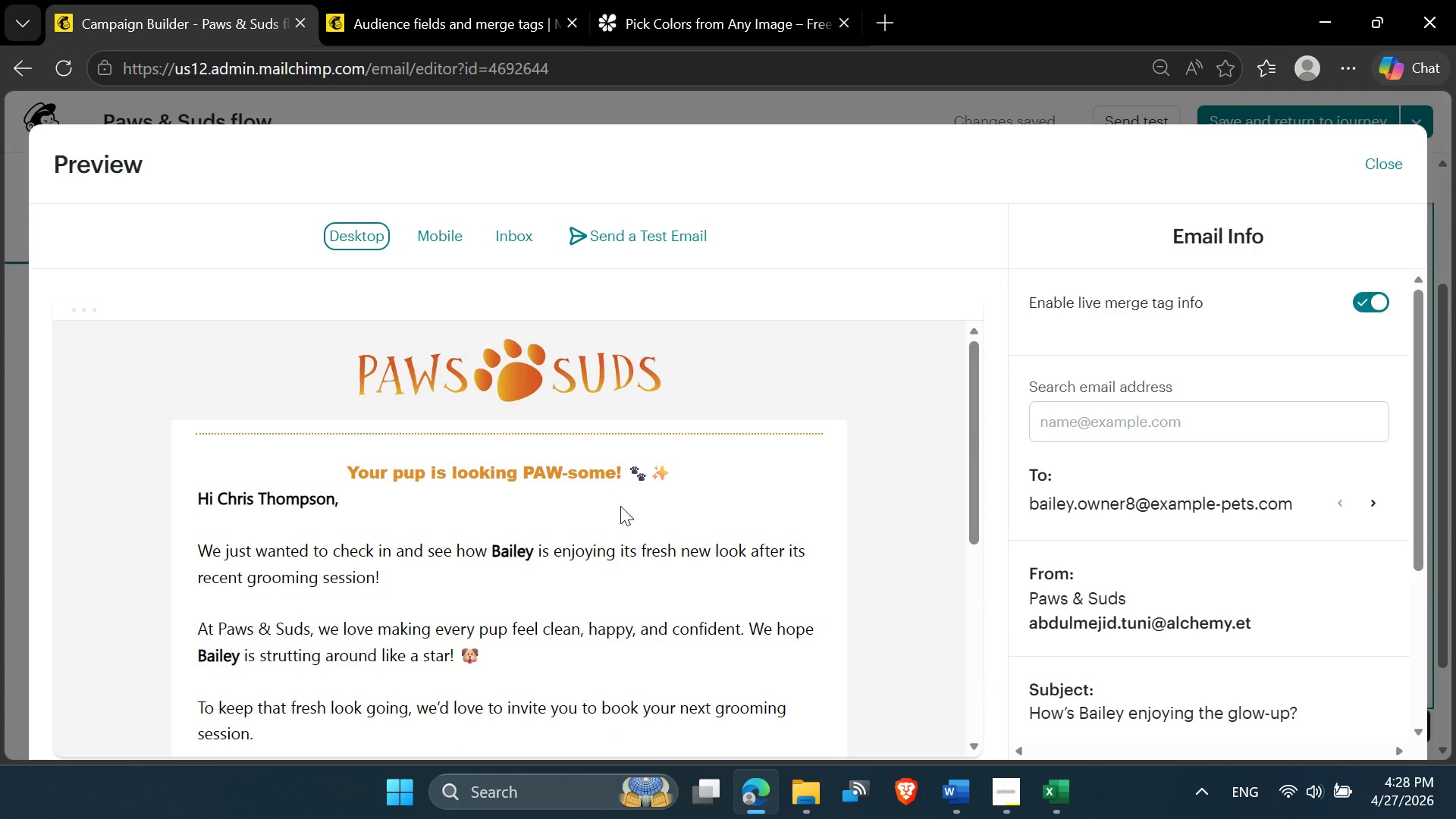 
left_click([1381, 171])
 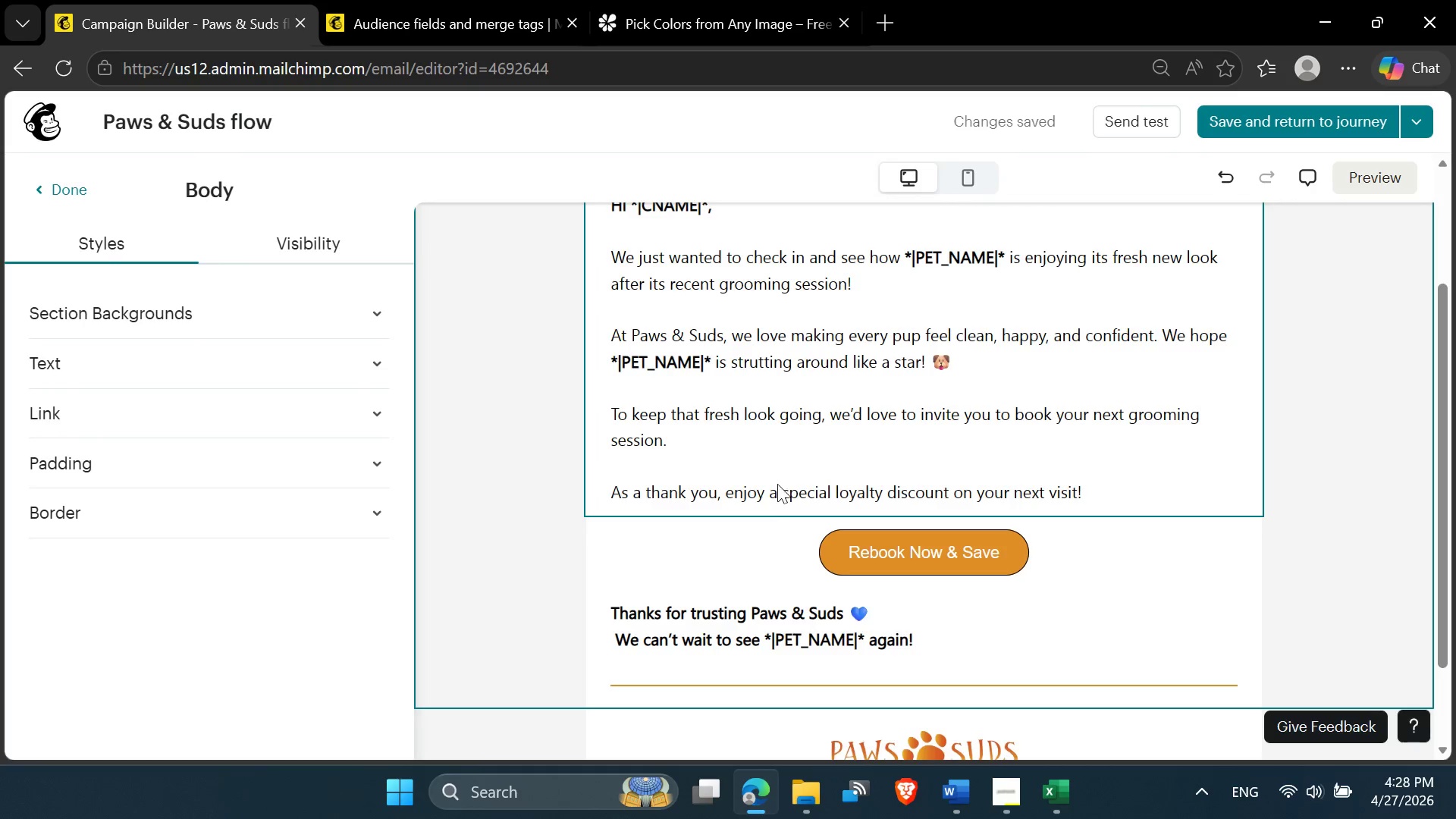 
scroll: coordinate [791, 440], scroll_direction: up, amount: 5.0
 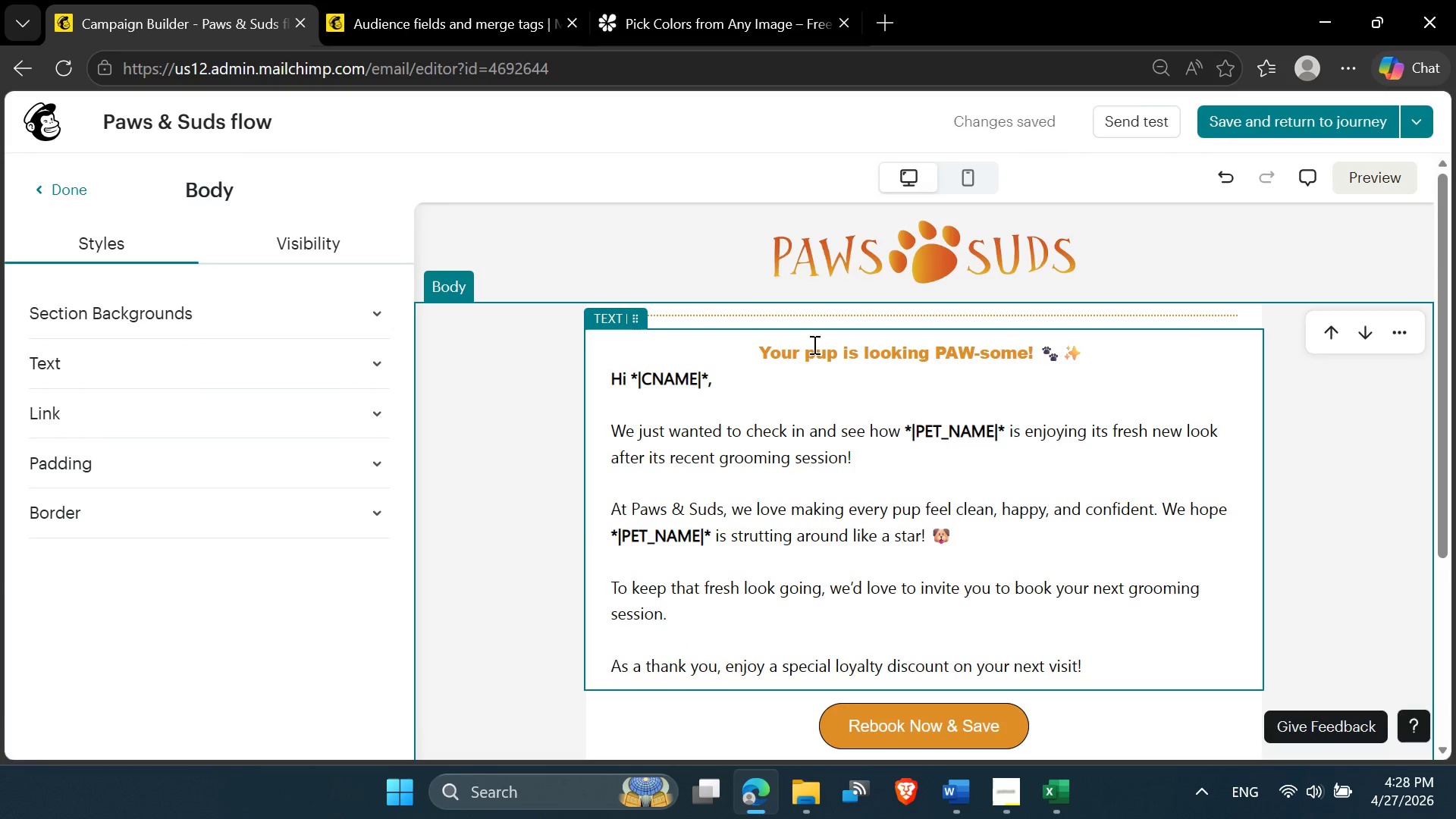 
left_click([813, 340])
 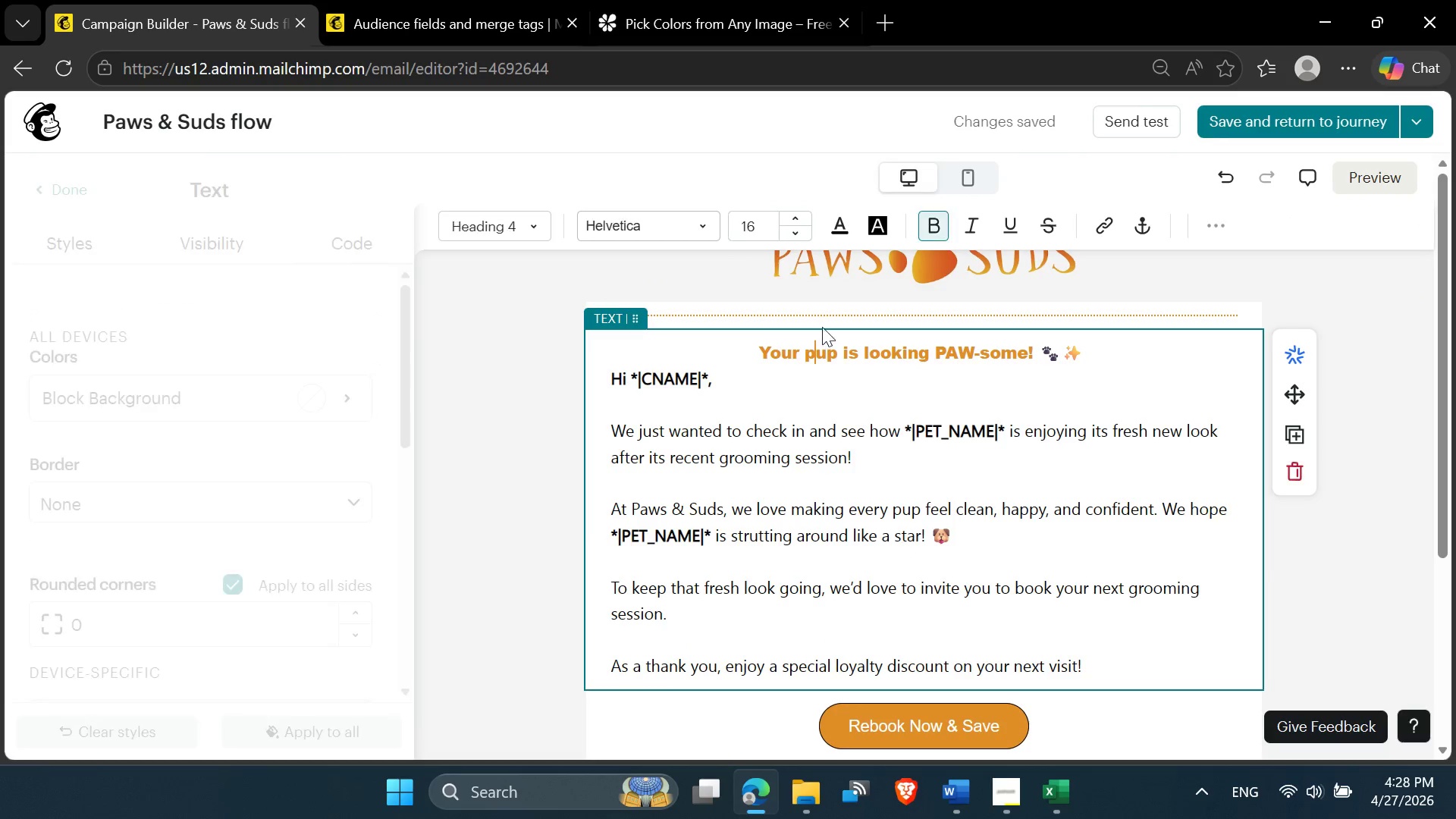 
left_click([824, 312])
 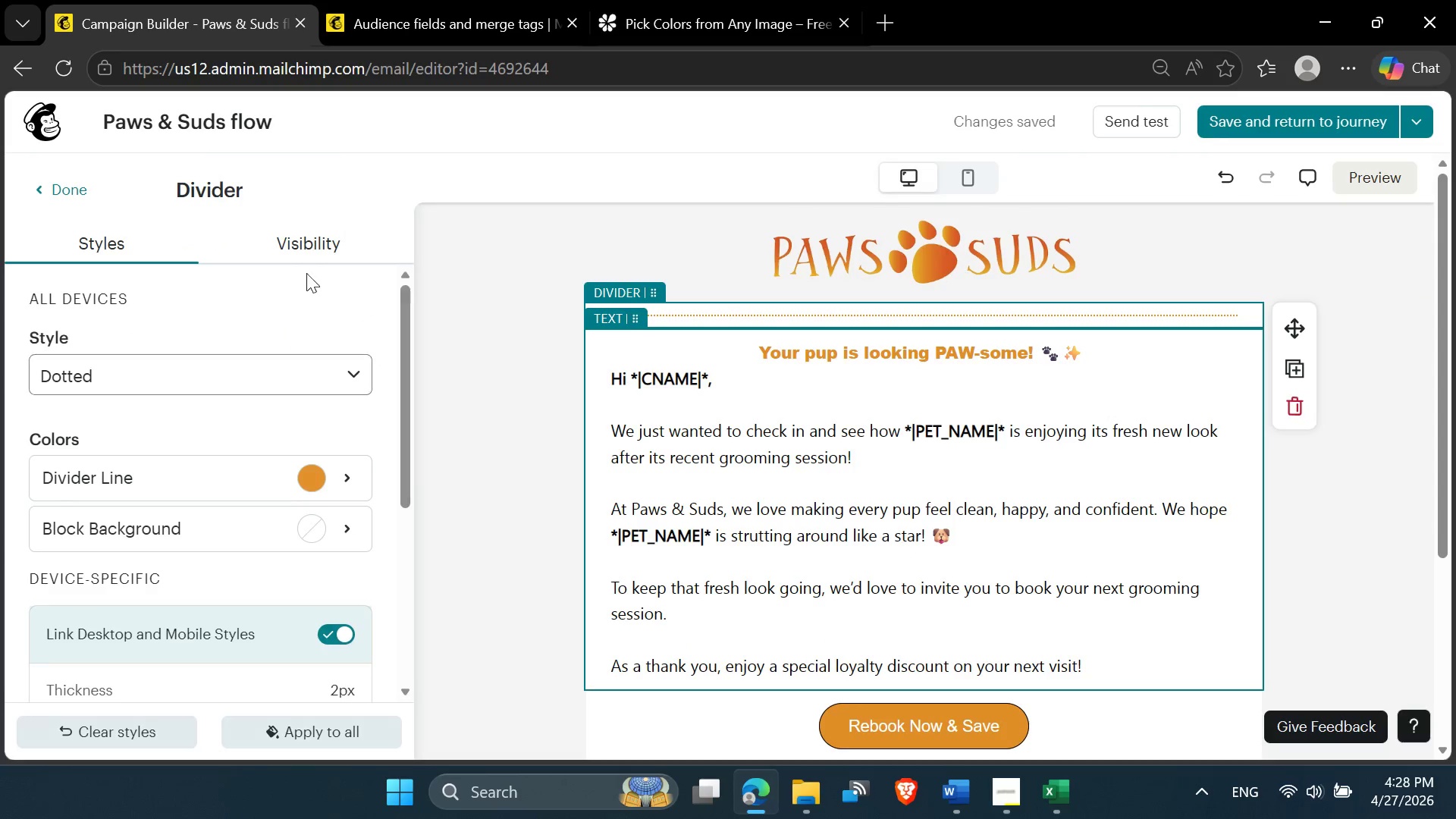 
scroll: coordinate [253, 453], scroll_direction: down, amount: 8.0
 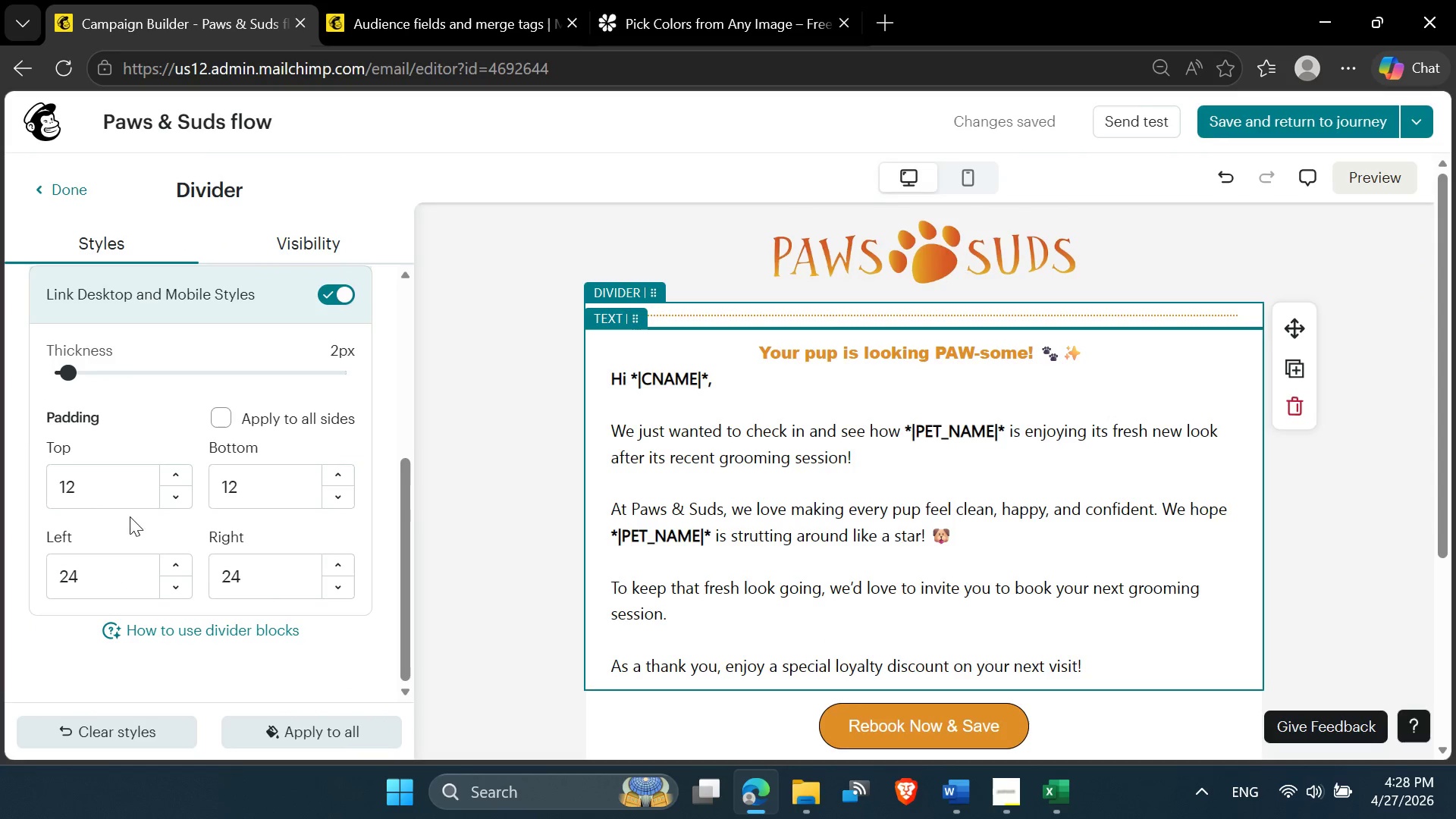 
left_click_drag(start_coordinate=[96, 495], to_coordinate=[77, 494])
 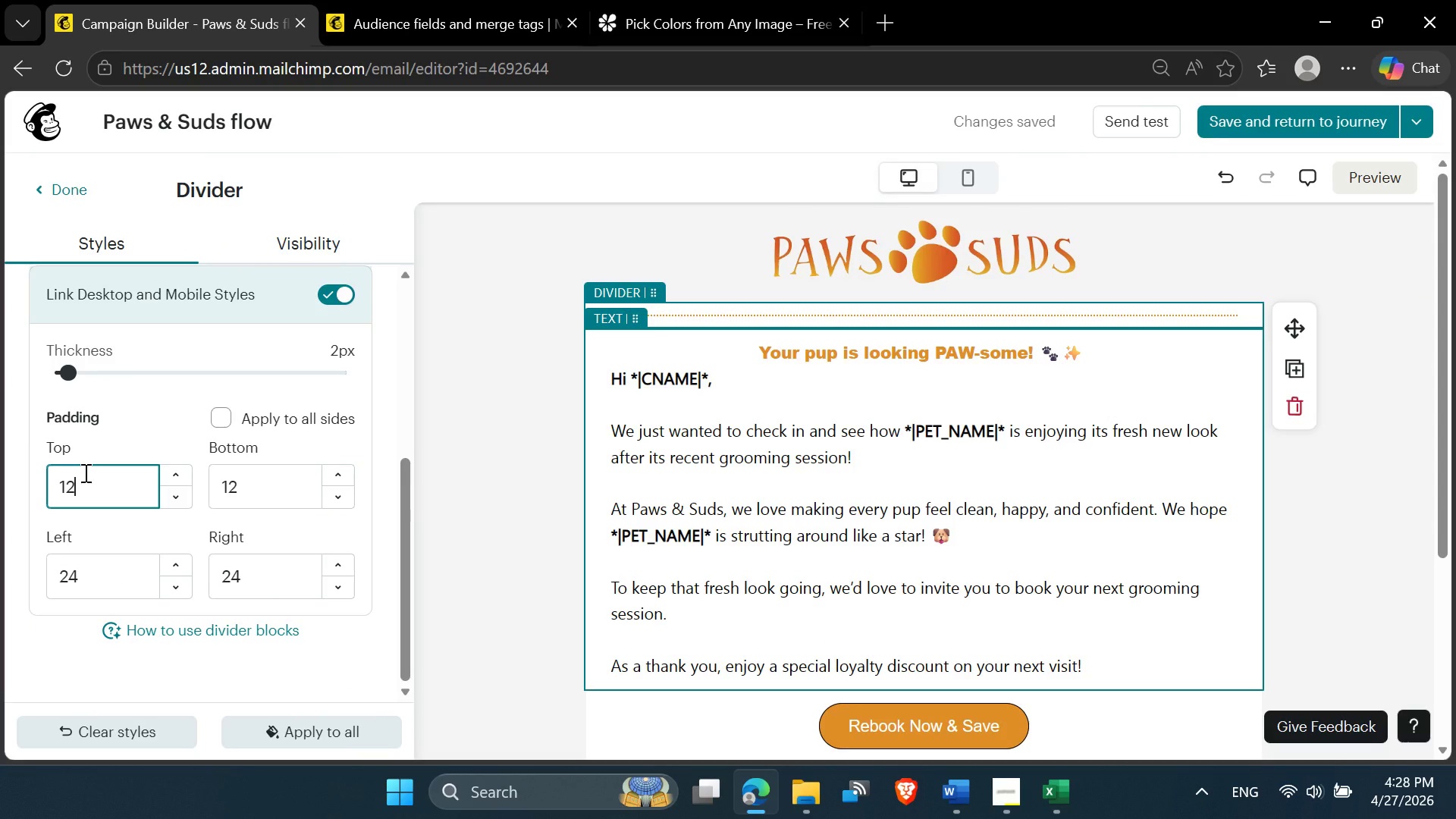 
left_click_drag(start_coordinate=[84, 472], to_coordinate=[55, 482])
 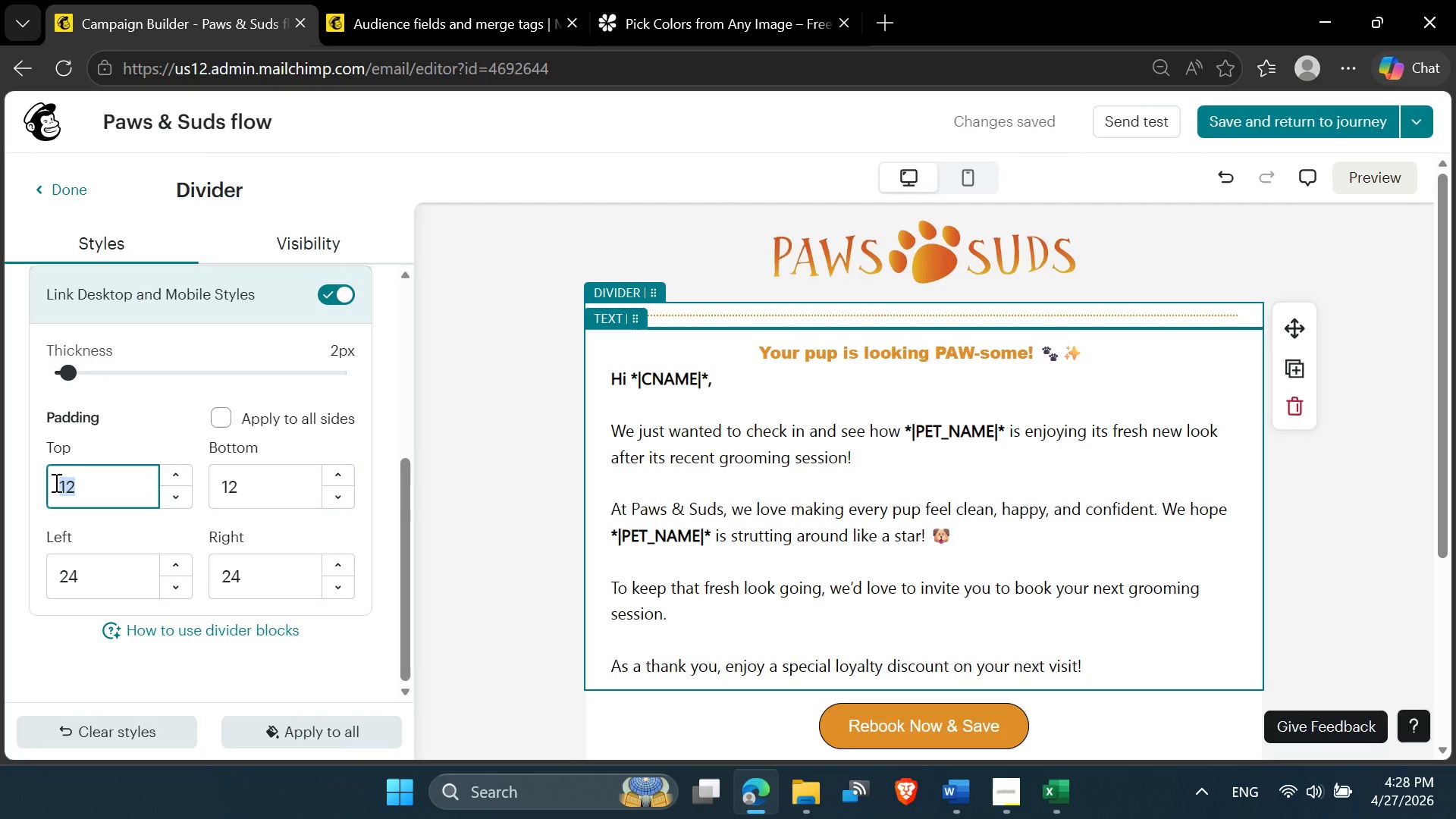 
key(Numpad0)
 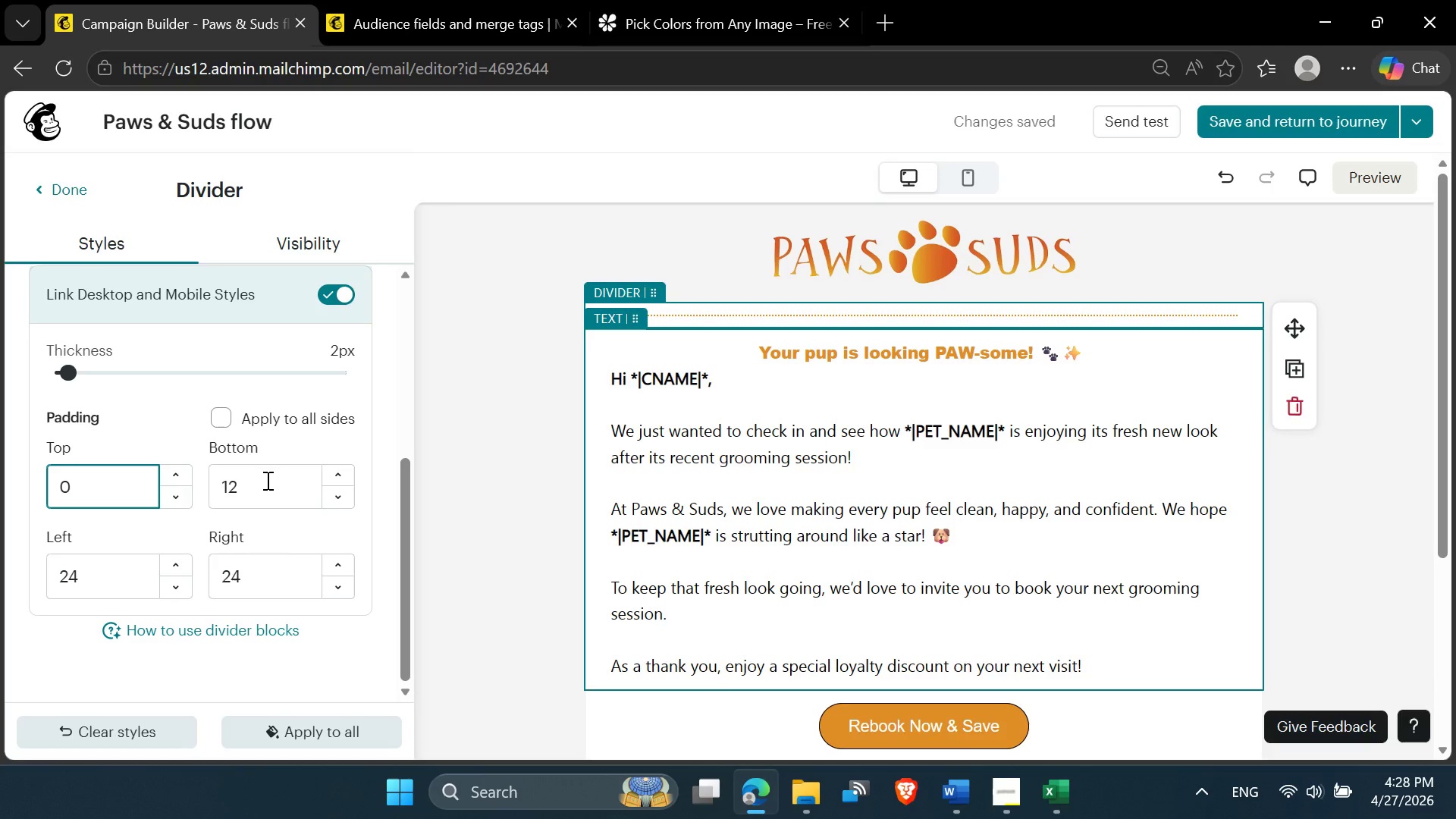 
left_click_drag(start_coordinate=[265, 482], to_coordinate=[221, 482])
 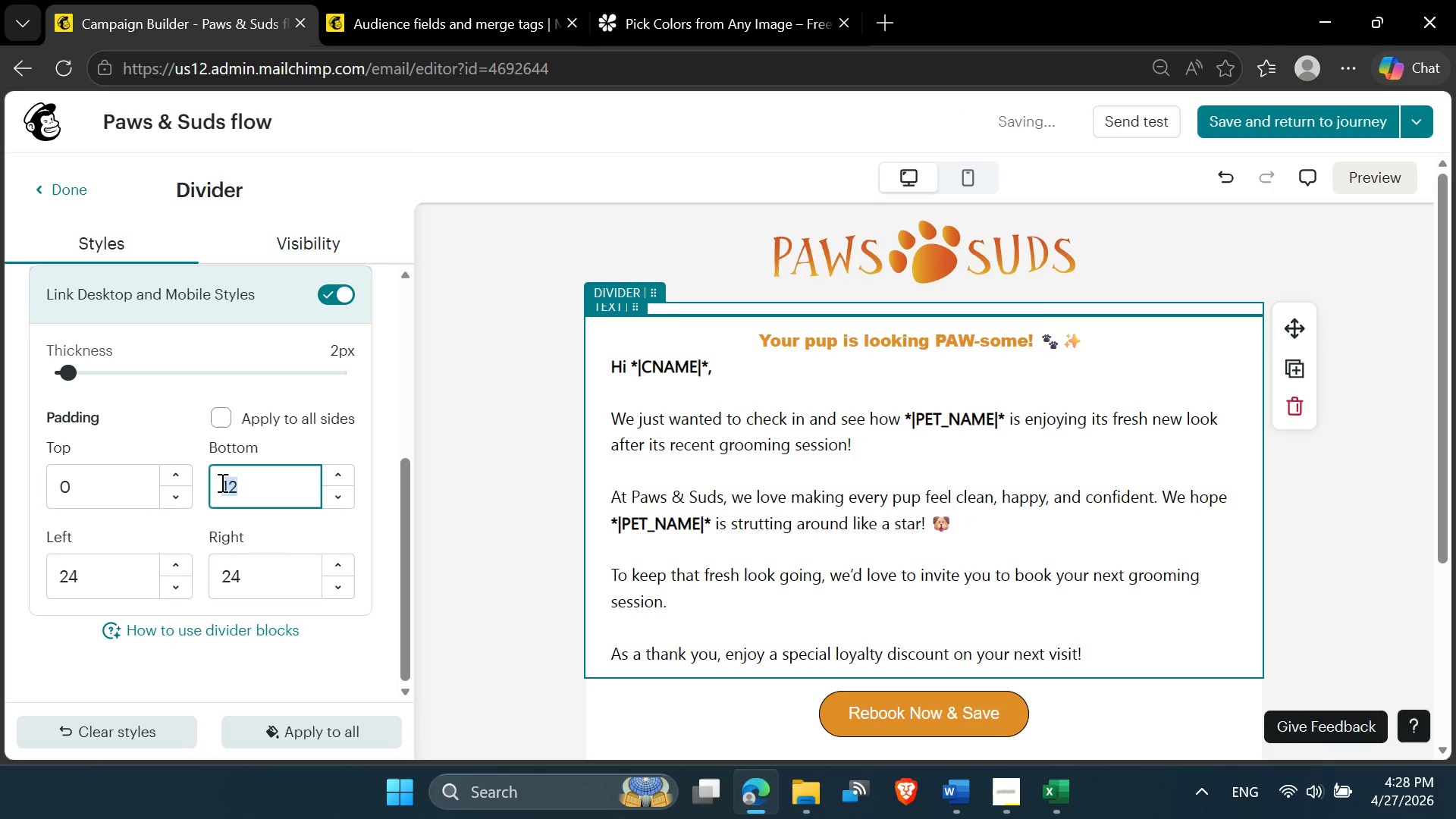 
key(Numpad0)
 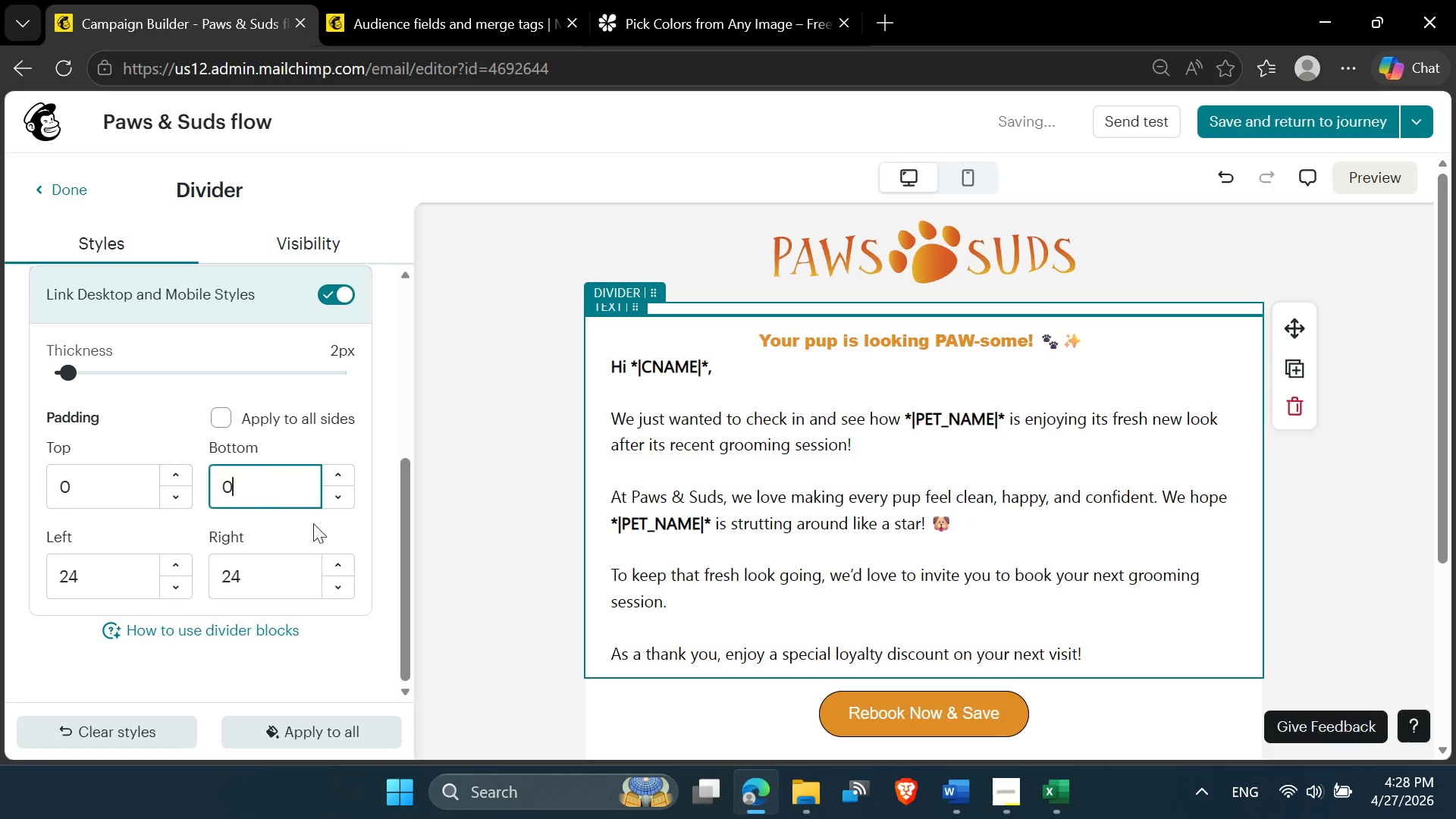 
left_click([422, 483])
 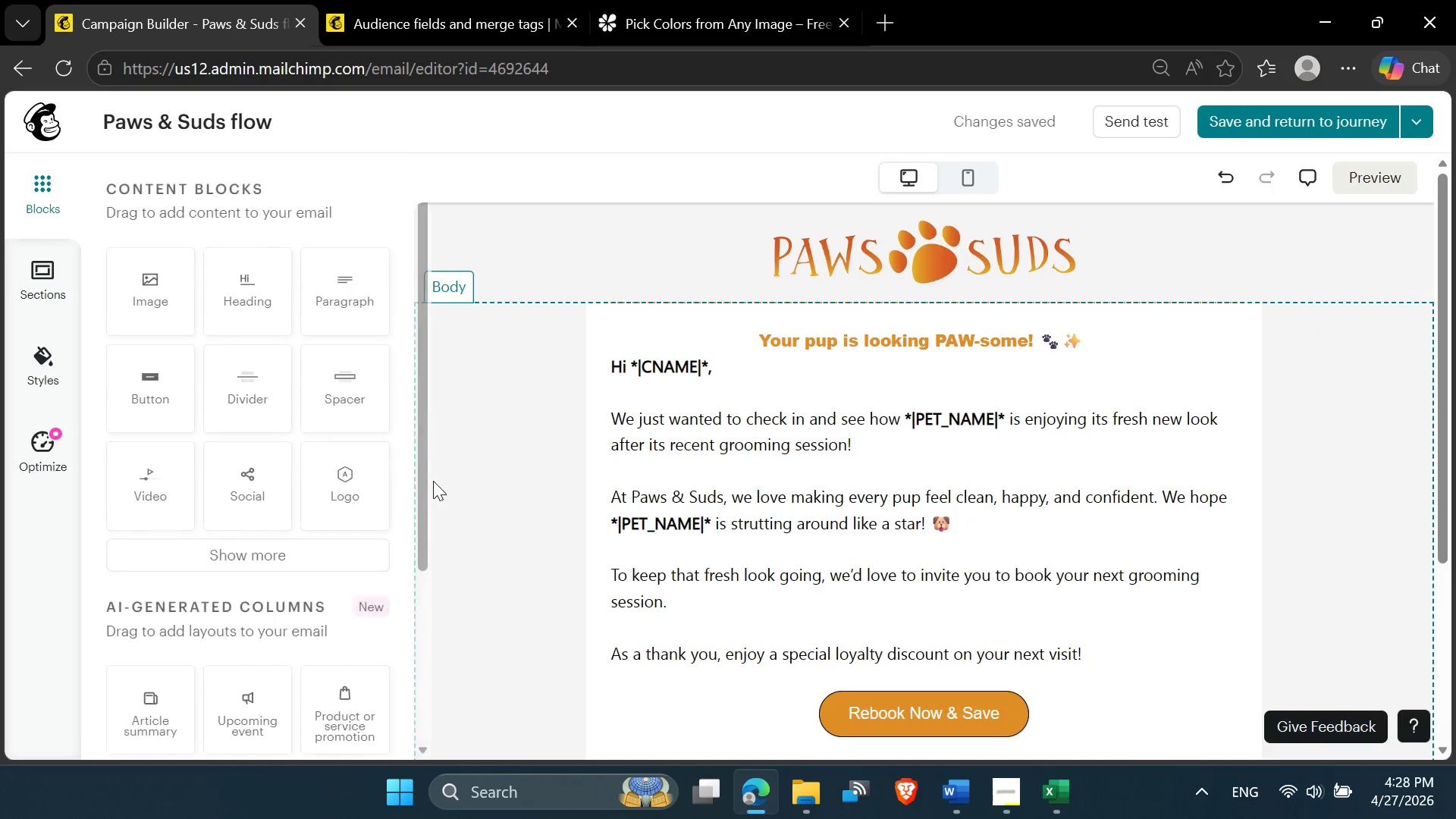 
left_click([468, 482])
 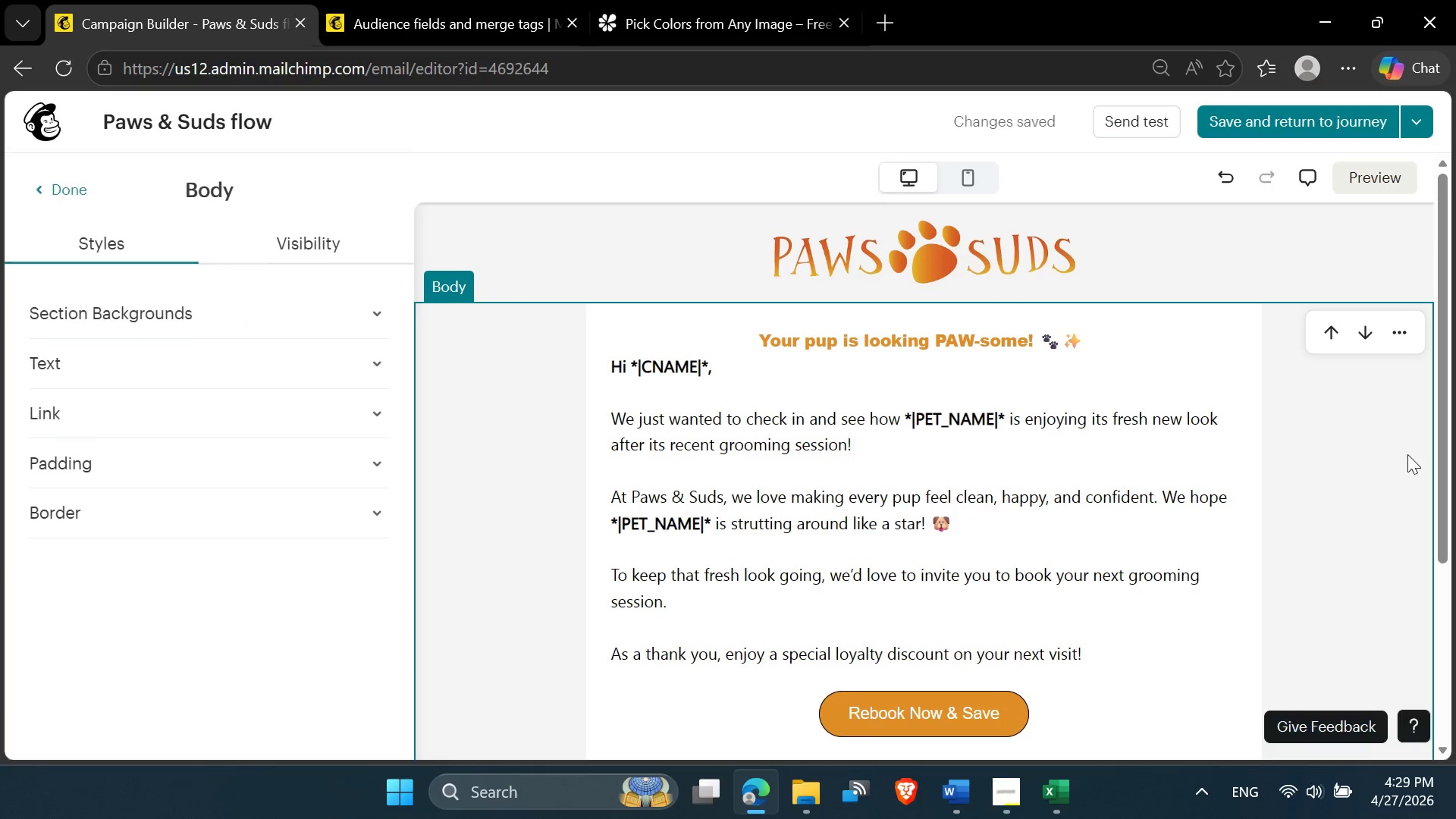 
left_click([1387, 472])
 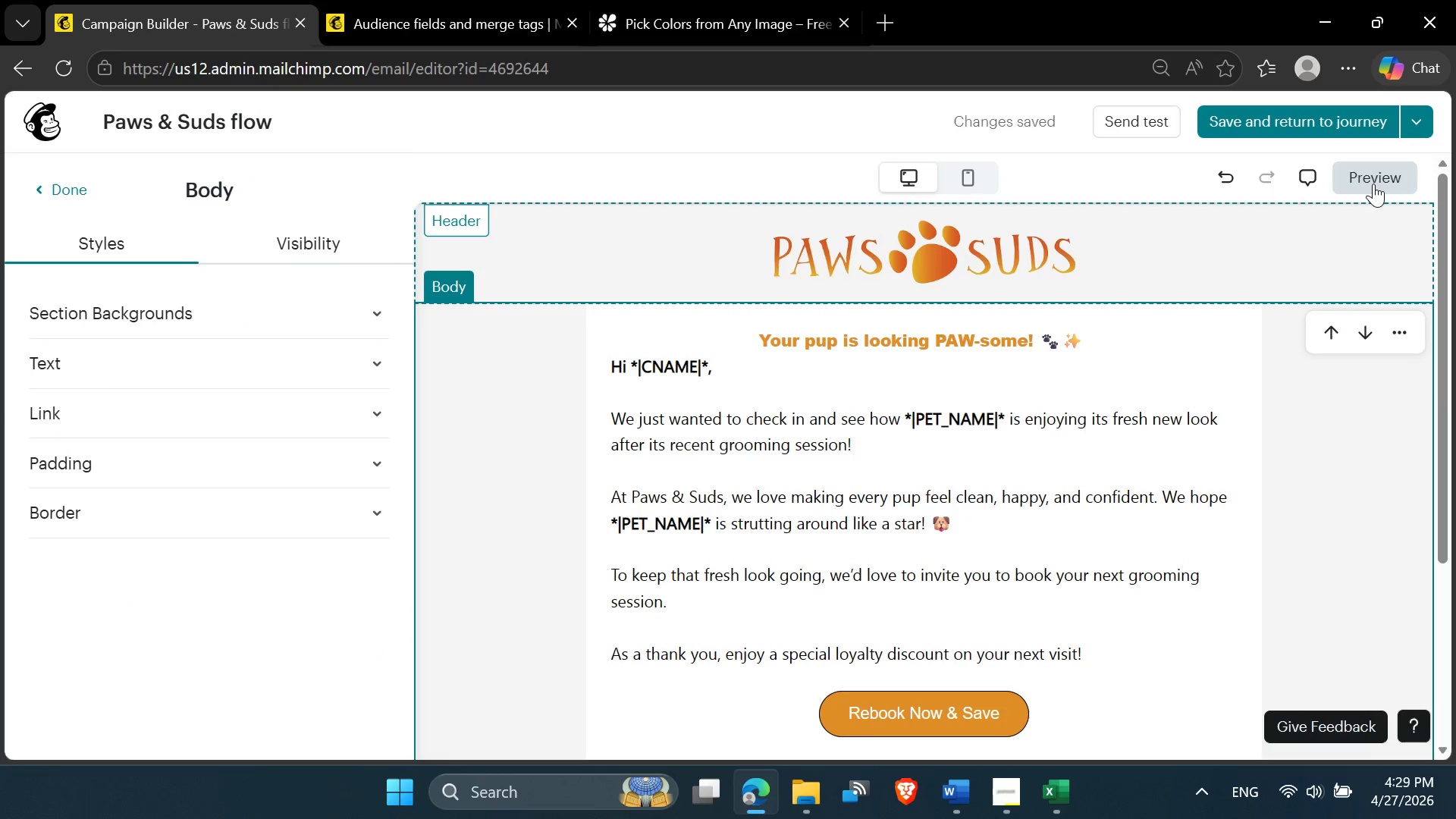 
left_click([1373, 184])
 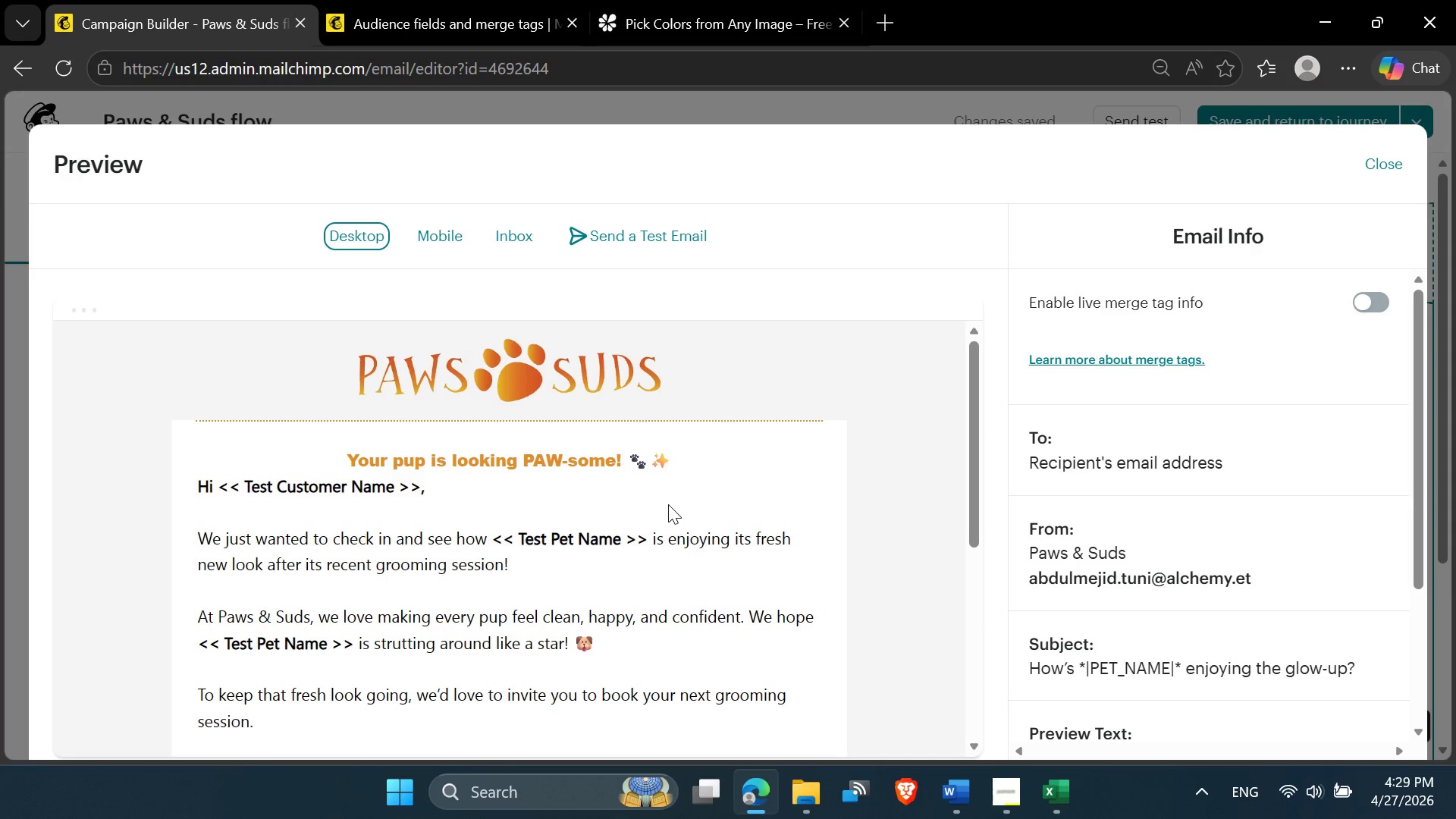 
scroll: coordinate [668, 504], scroll_direction: none, amount: 0.0
 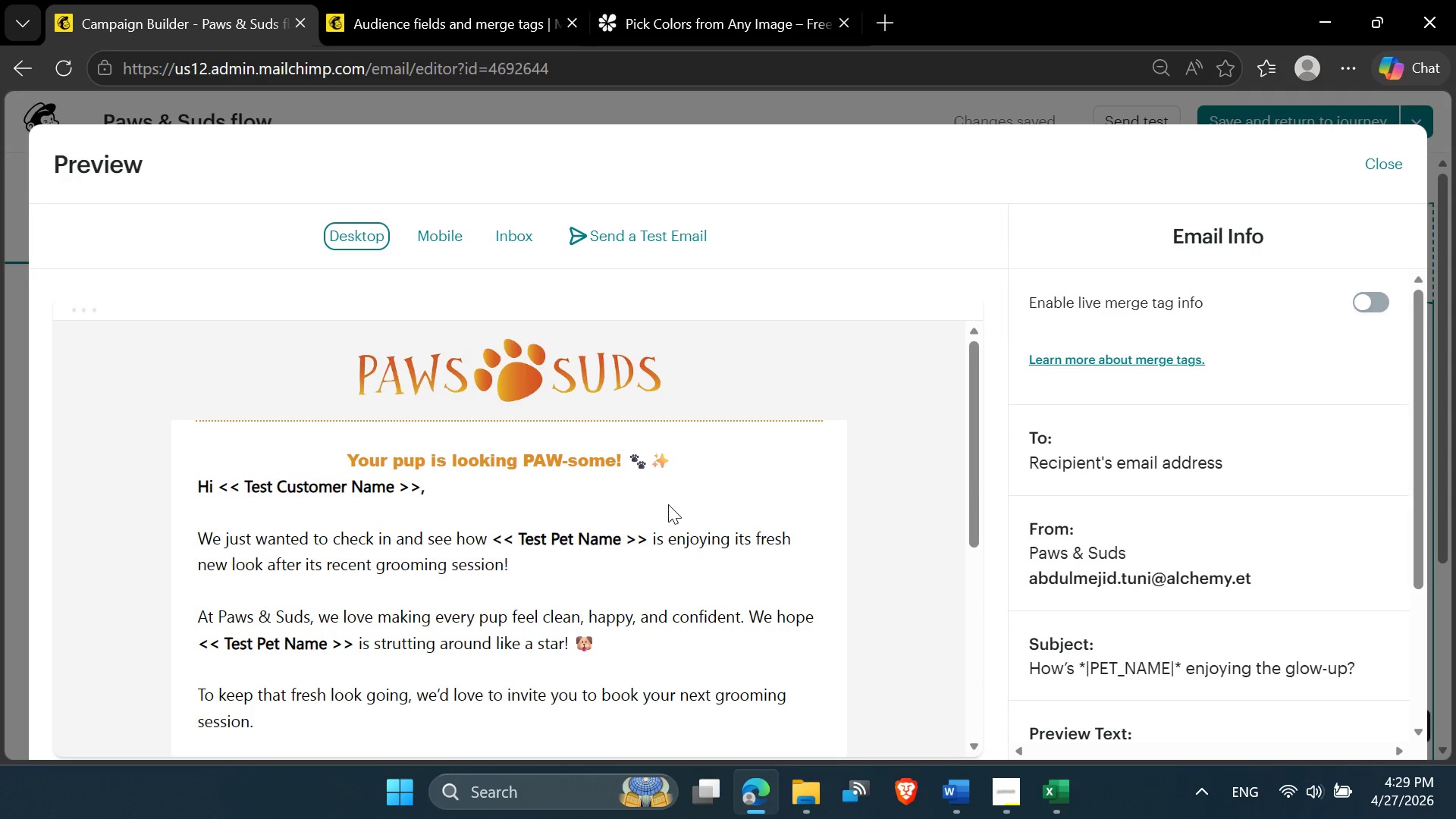 
scroll: coordinate [668, 504], scroll_direction: down, amount: 1.0
 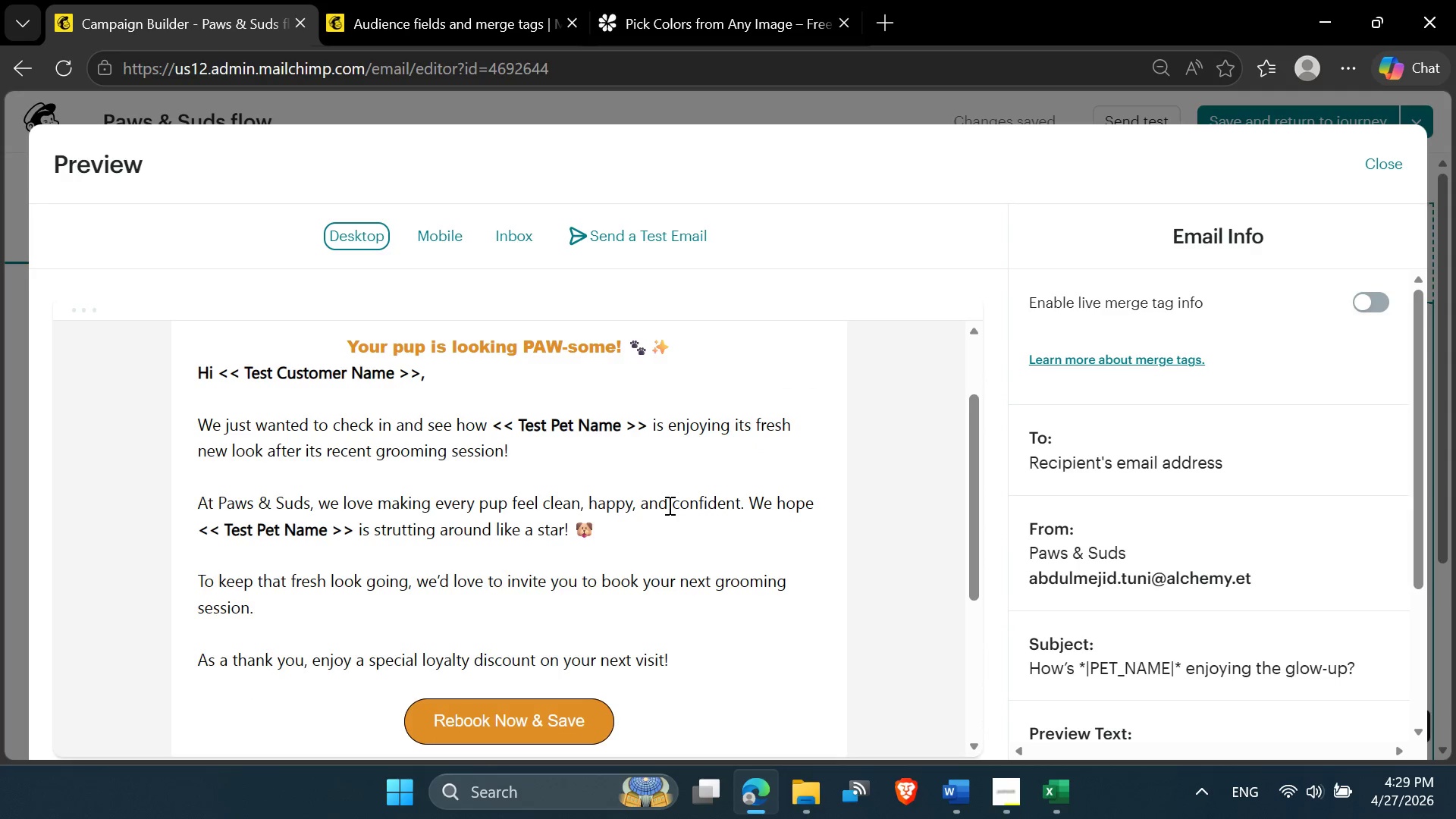 
scroll: coordinate [668, 505], scroll_direction: up, amount: 2.0
 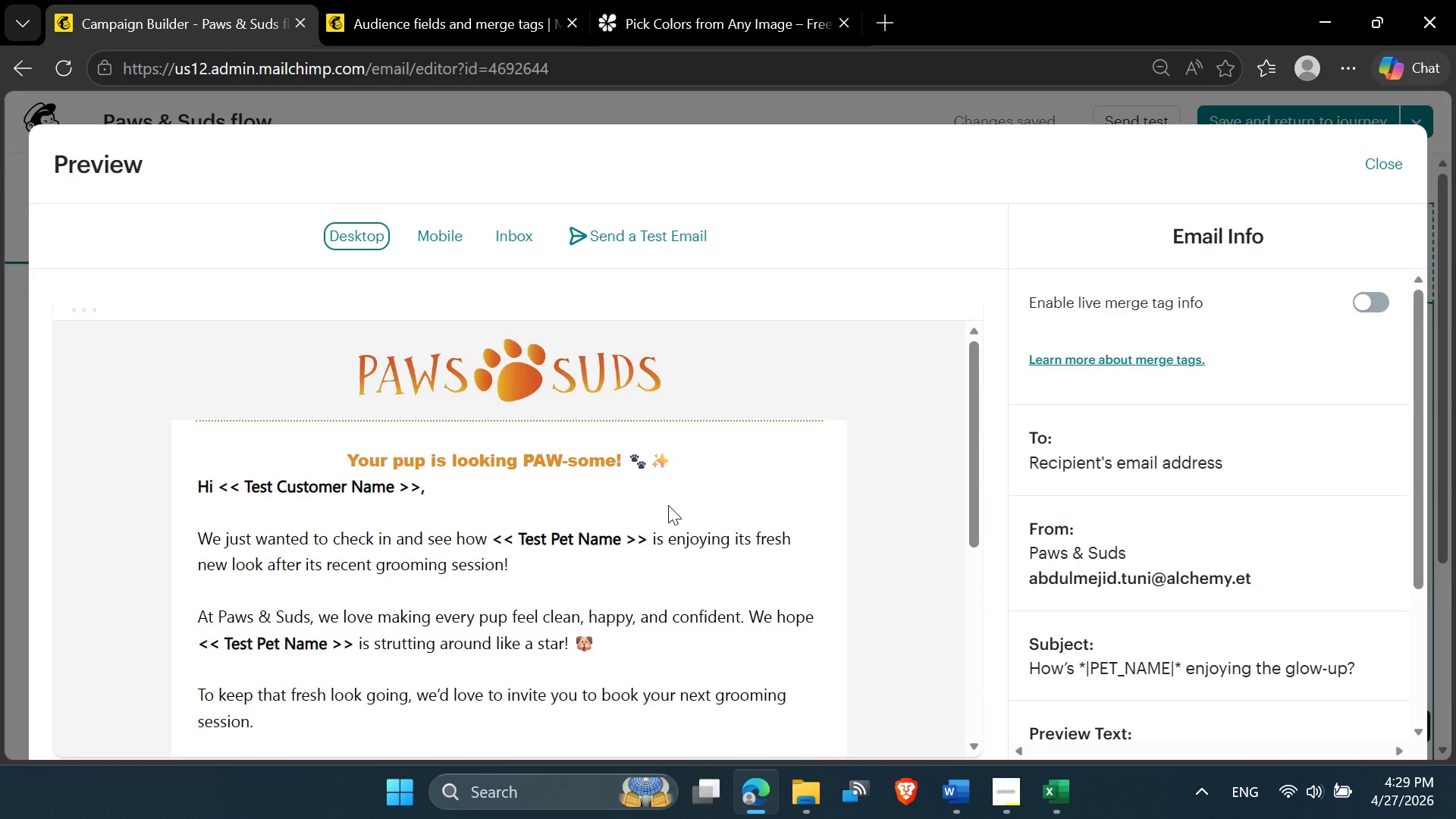 
scroll: coordinate [668, 505], scroll_direction: none, amount: 0.0
 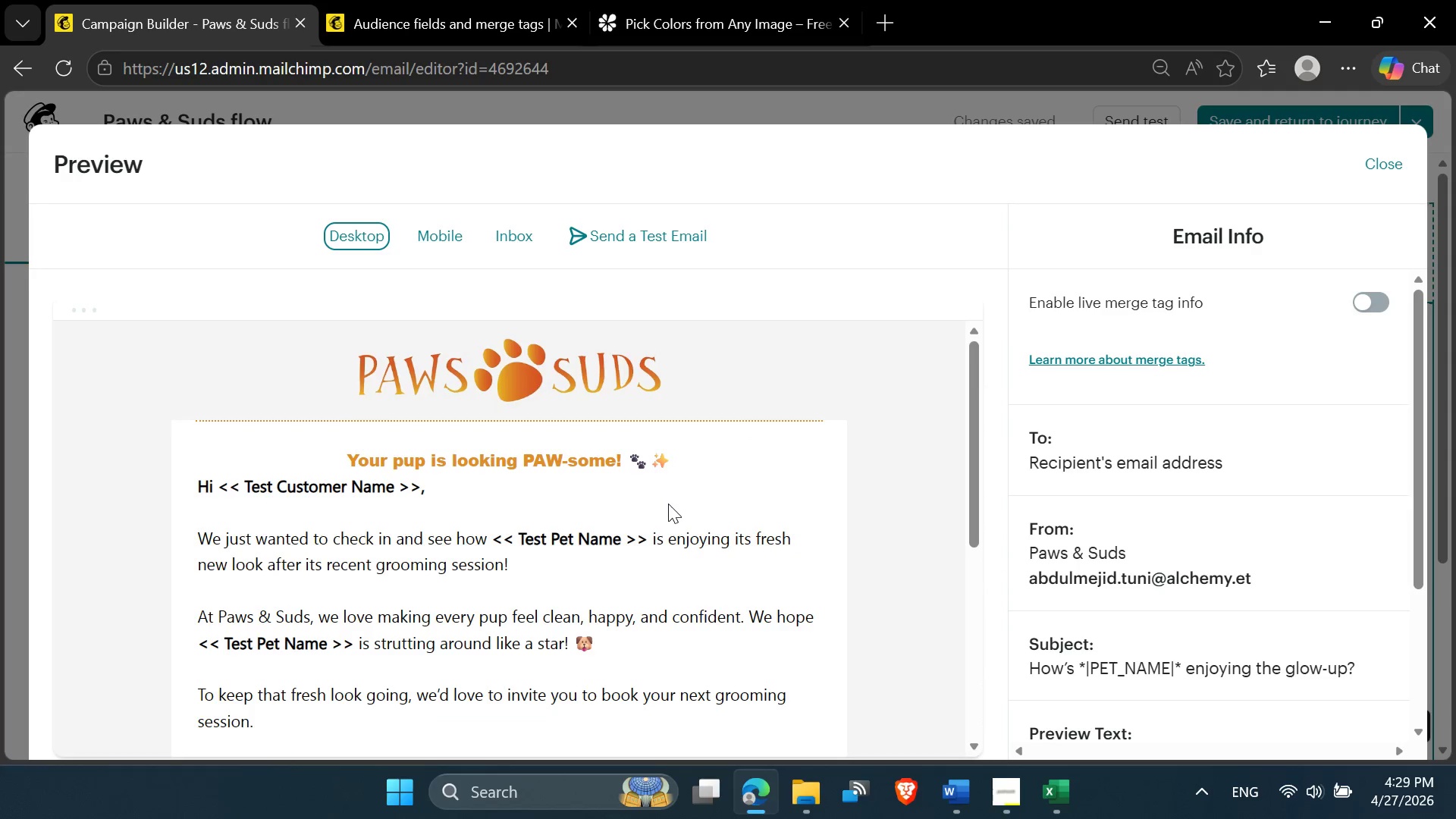 
scroll: coordinate [668, 504], scroll_direction: up, amount: 1.0
 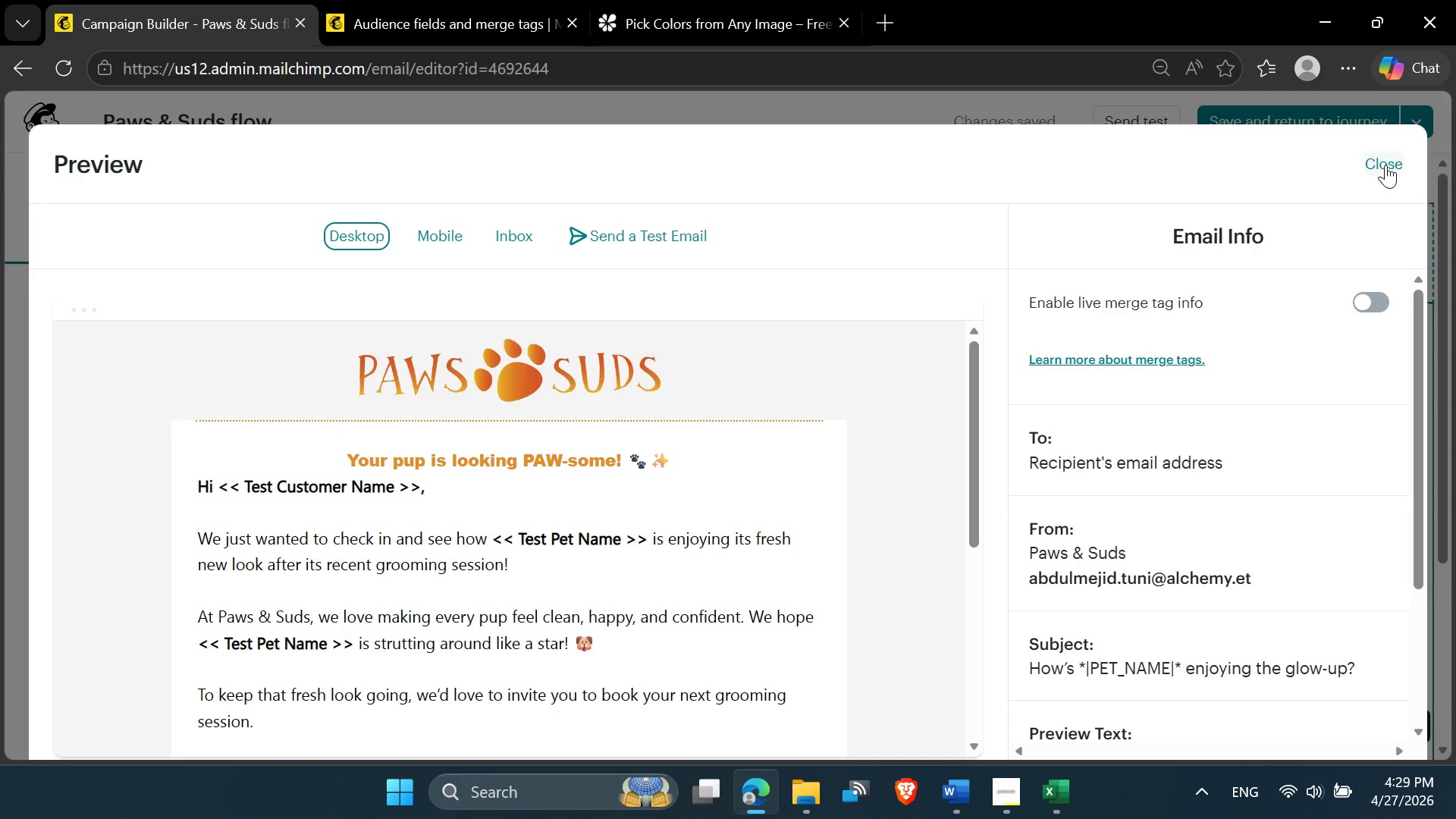 
left_click([1385, 165])
 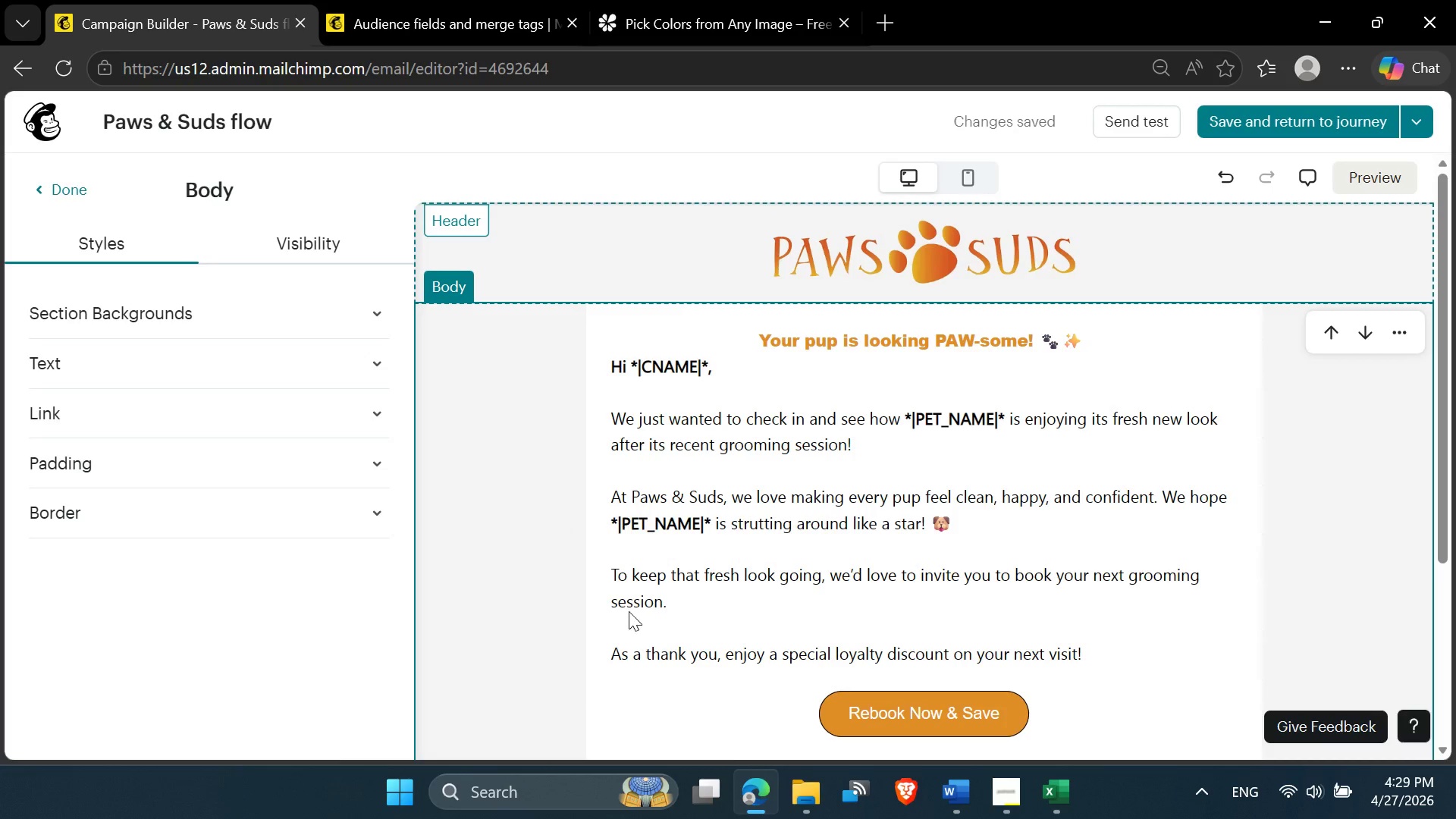 
scroll: coordinate [632, 606], scroll_direction: down, amount: 1.0
 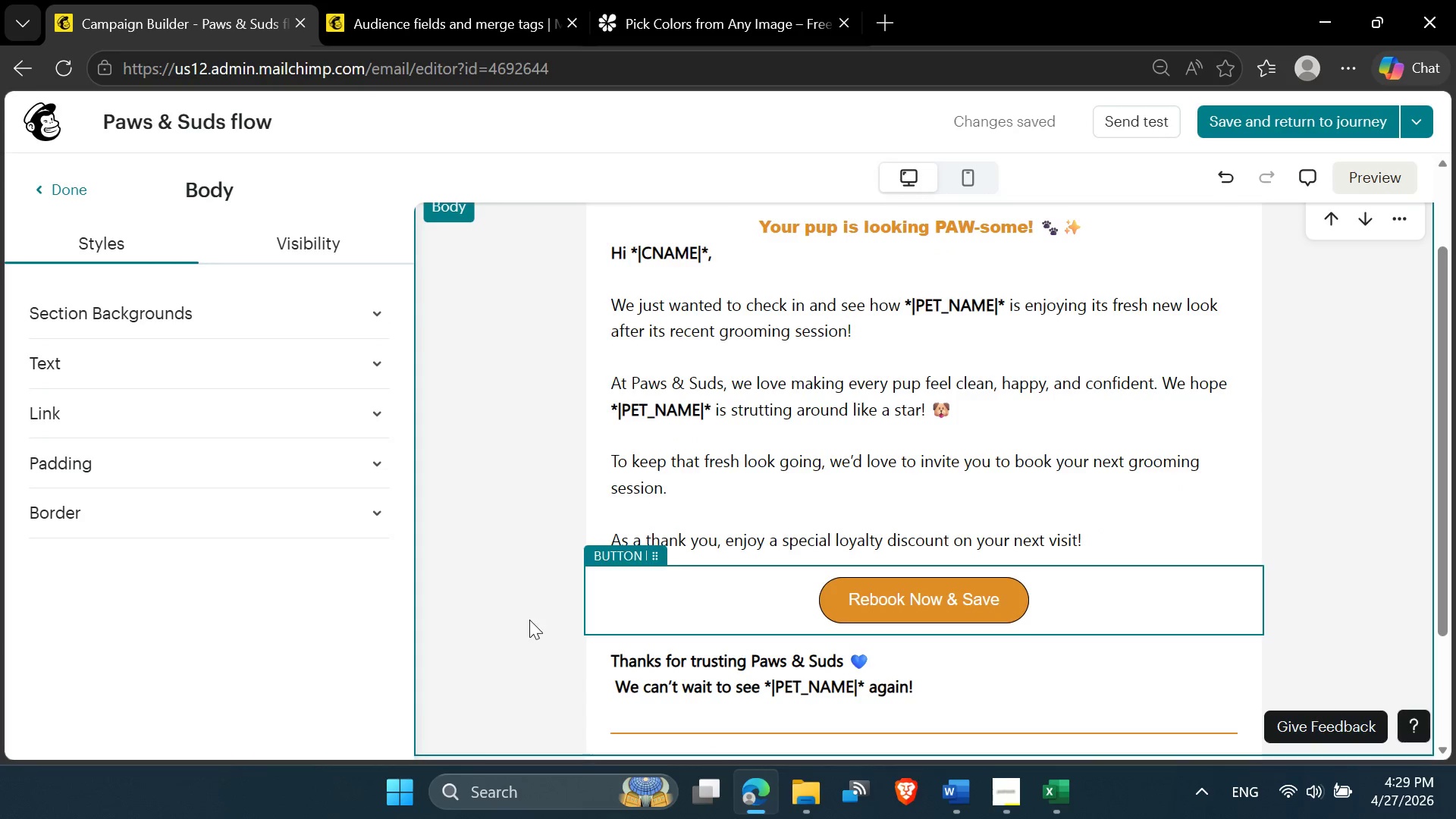 
left_click([529, 620])
 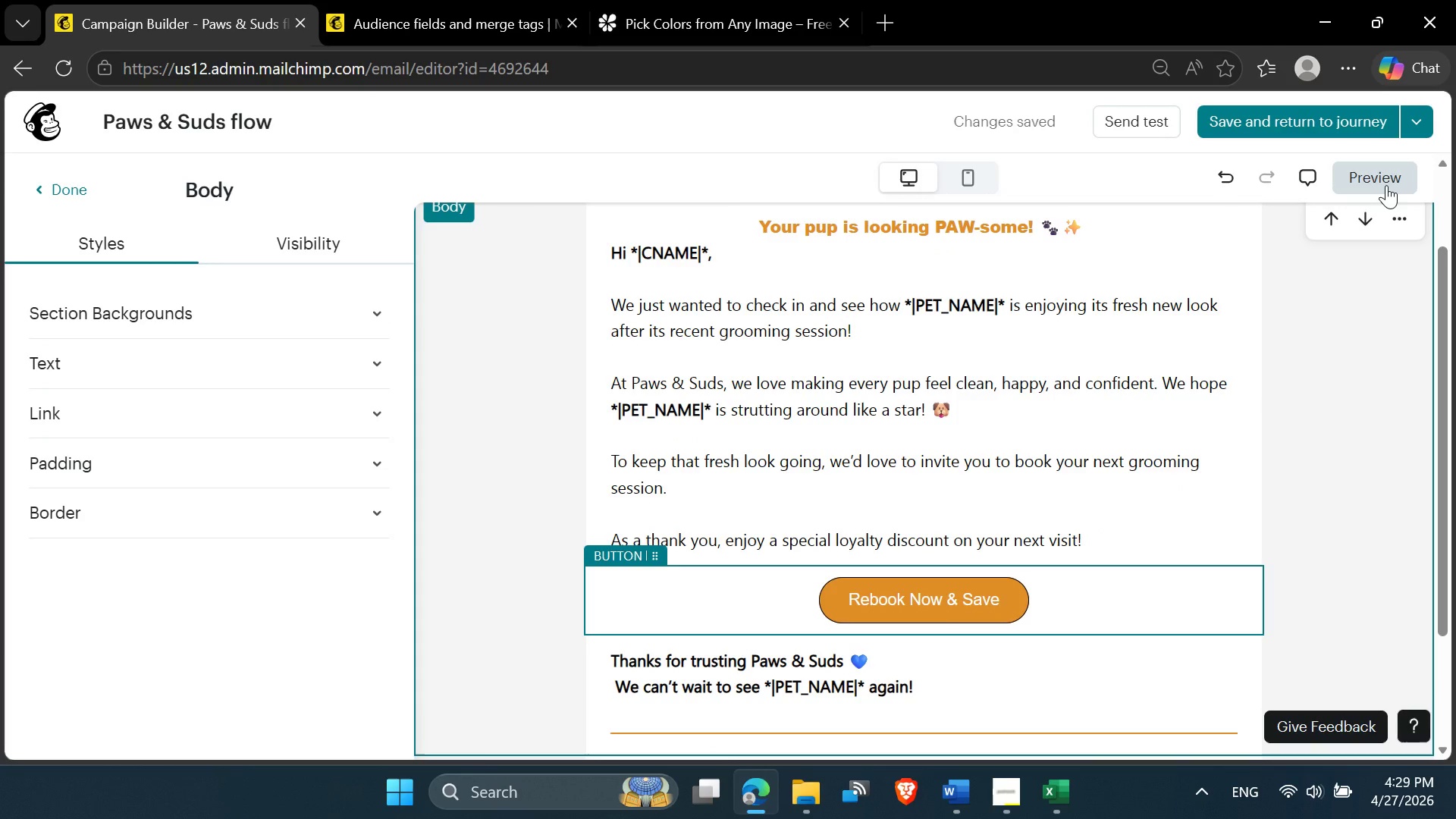 
left_click([1385, 185])
 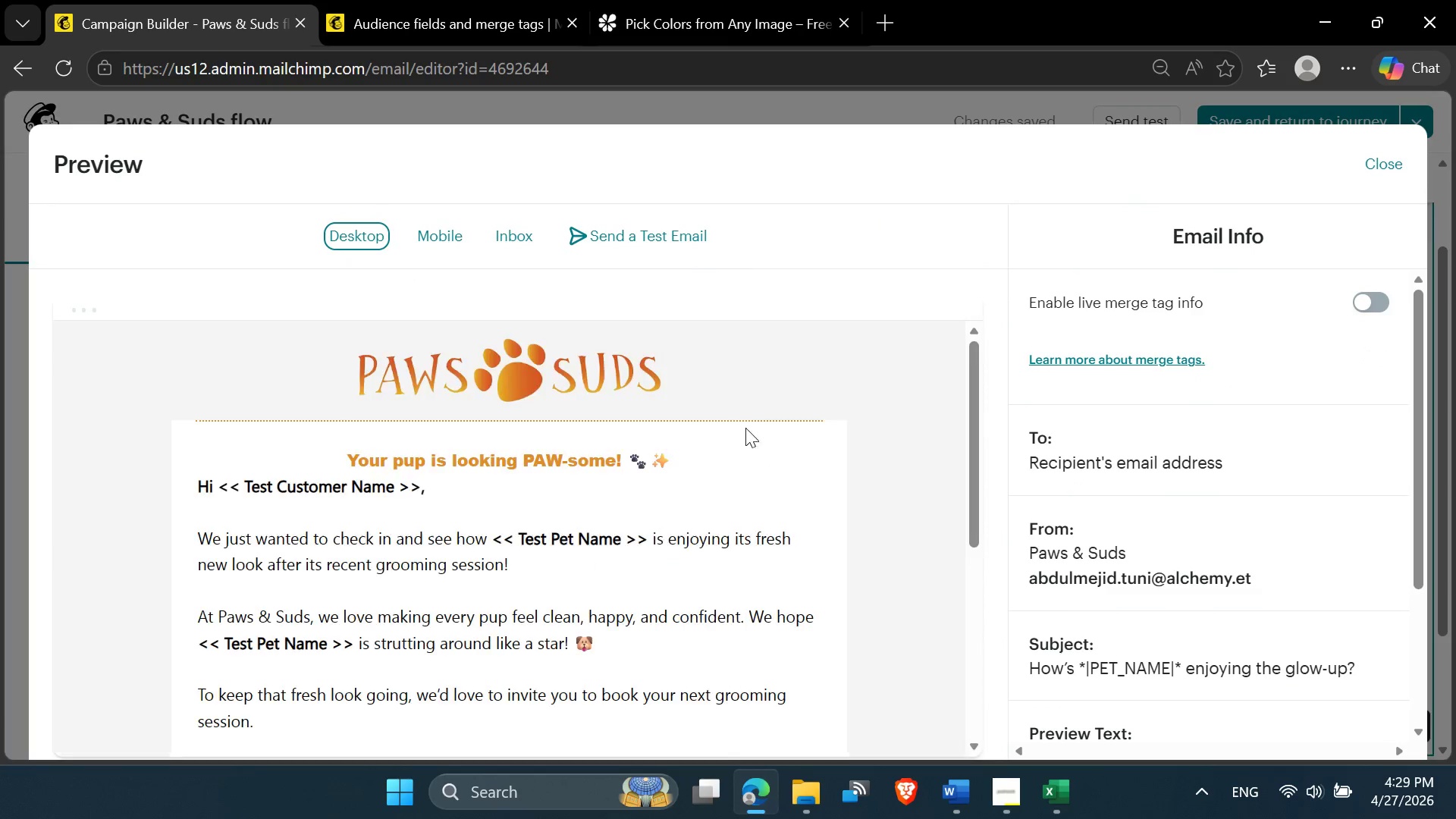 
scroll: coordinate [662, 472], scroll_direction: up, amount: 1.0
 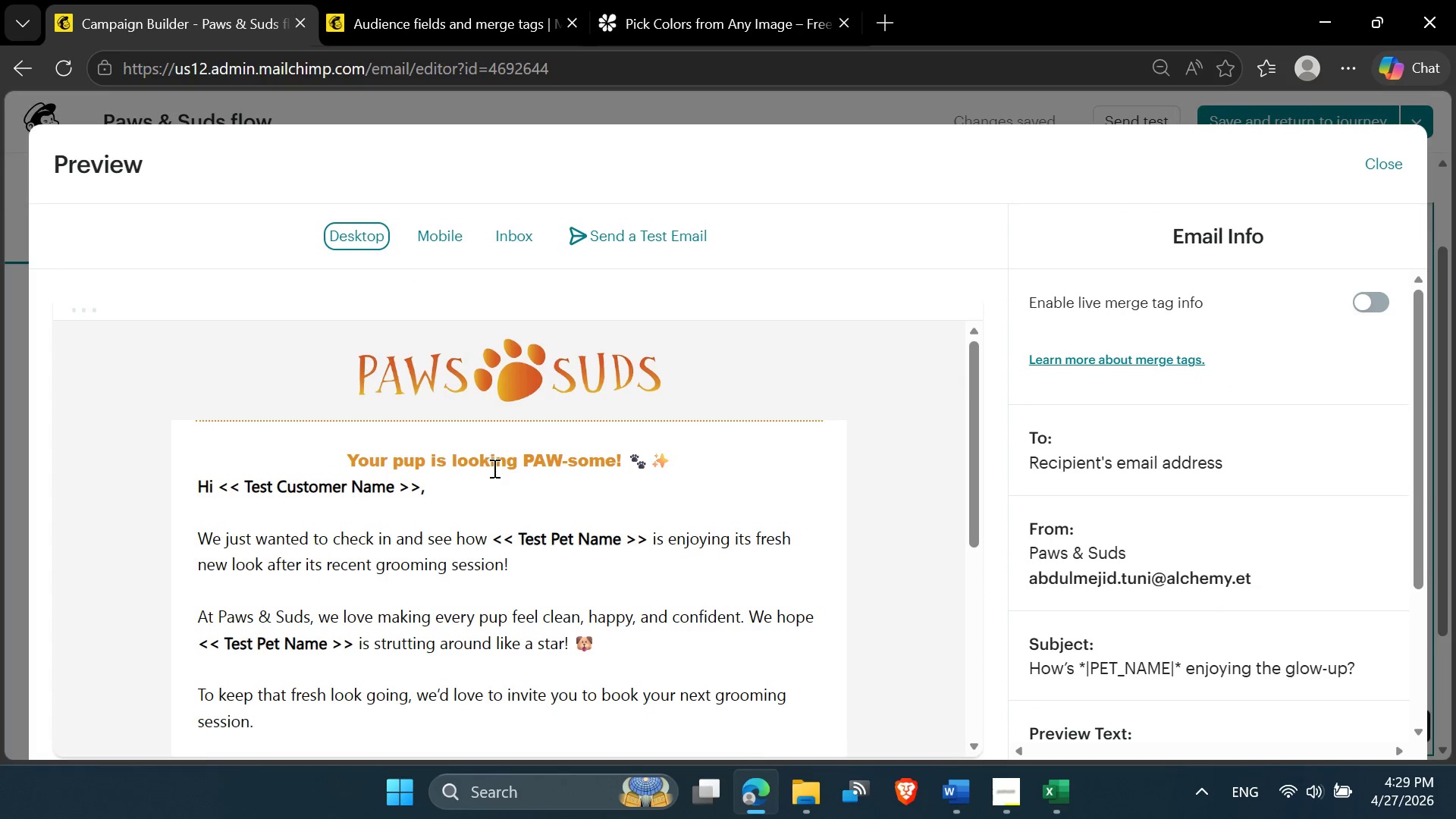 
scroll: coordinate [517, 513], scroll_direction: down, amount: 6.0
 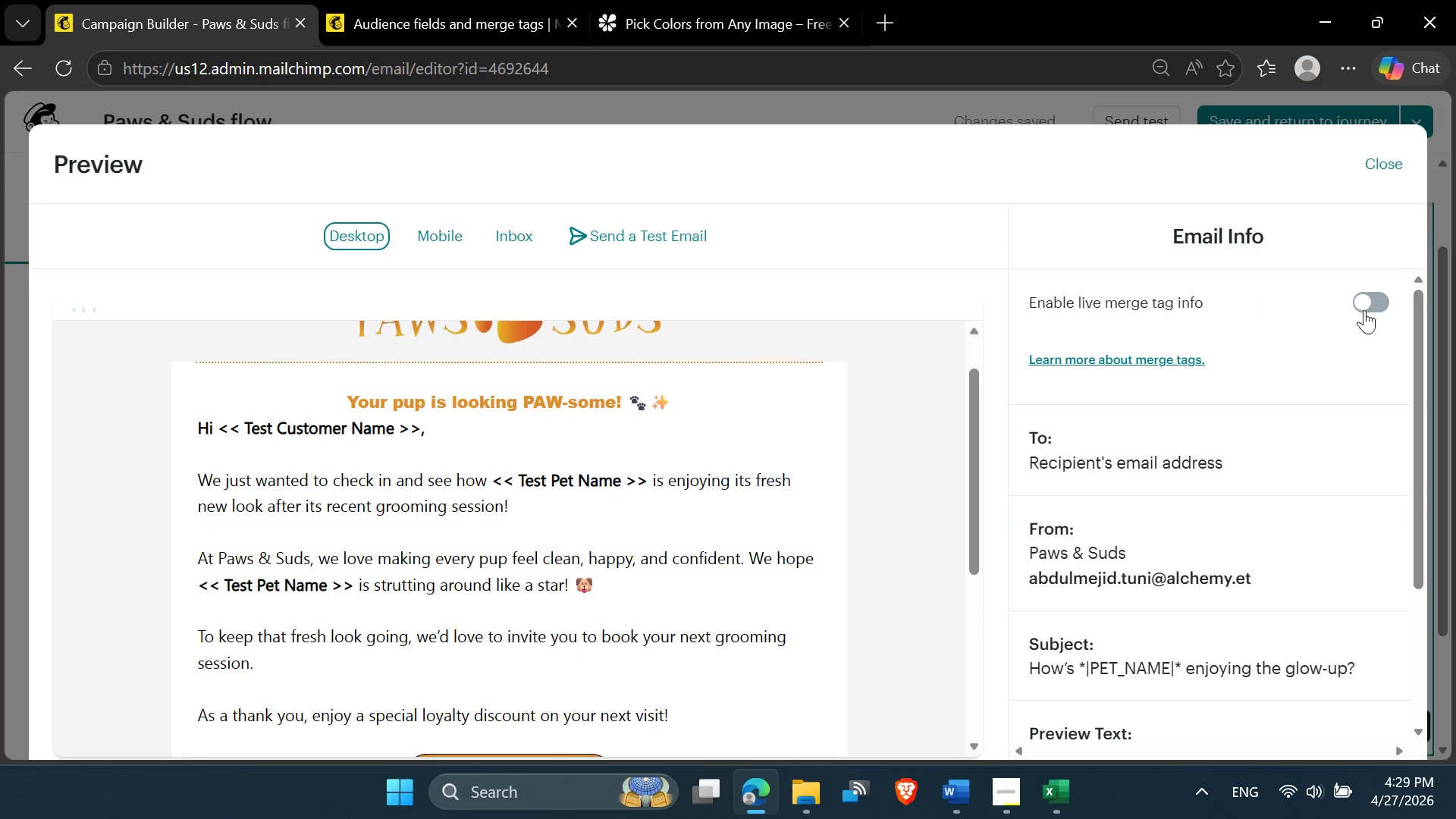 
left_click([1389, 312])
 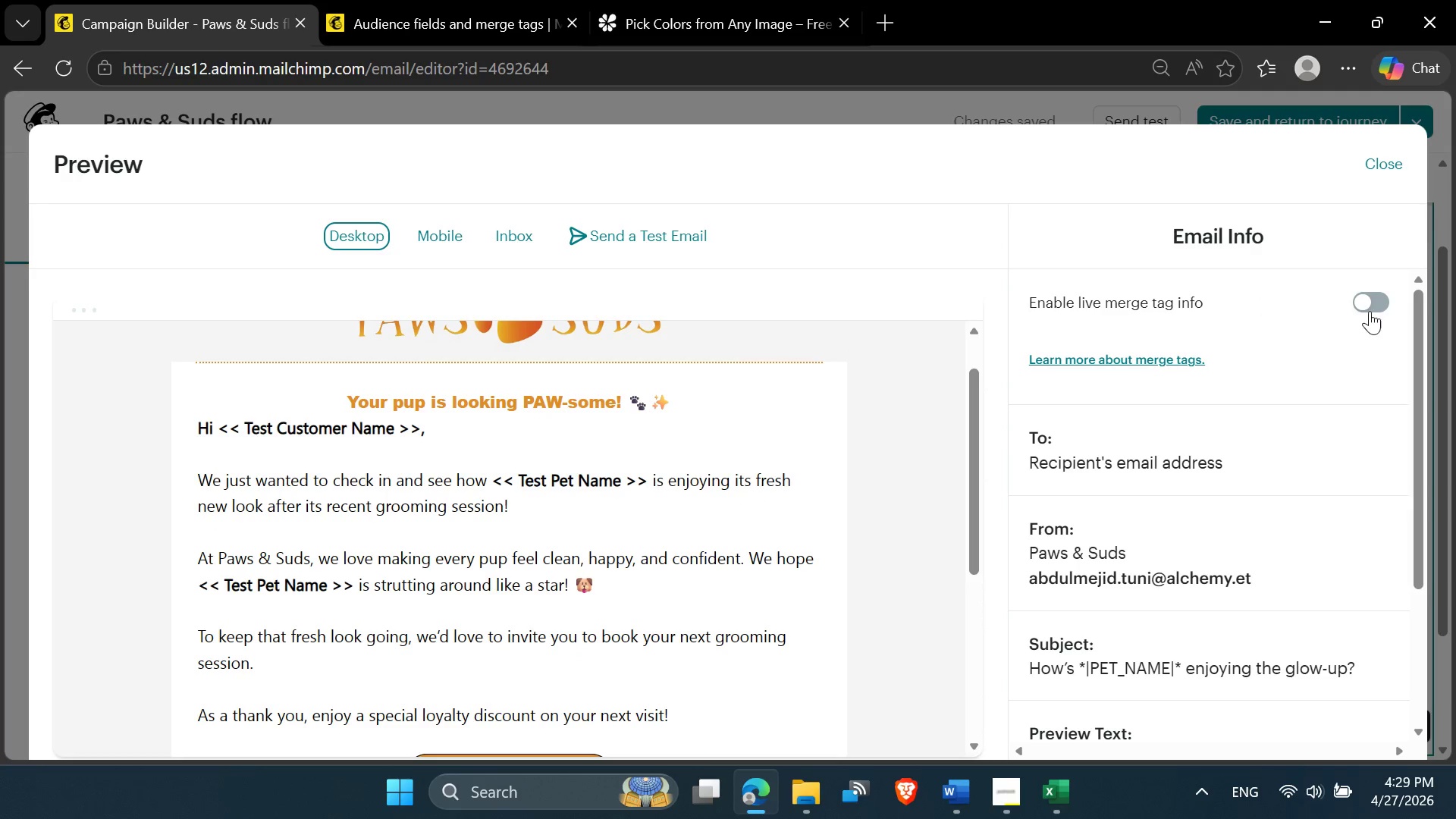 
left_click([1370, 309])
 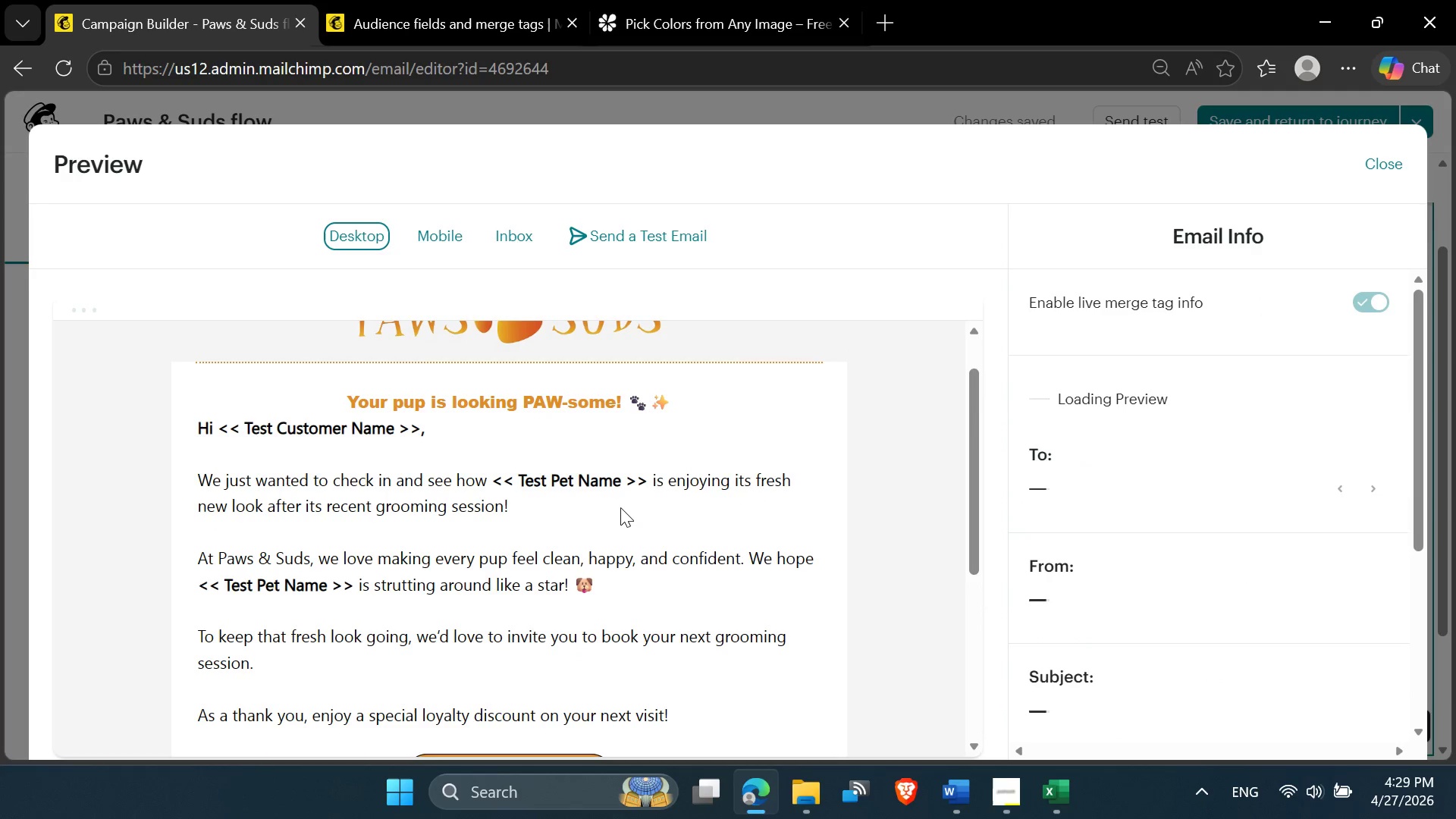 
wait(5.45)
 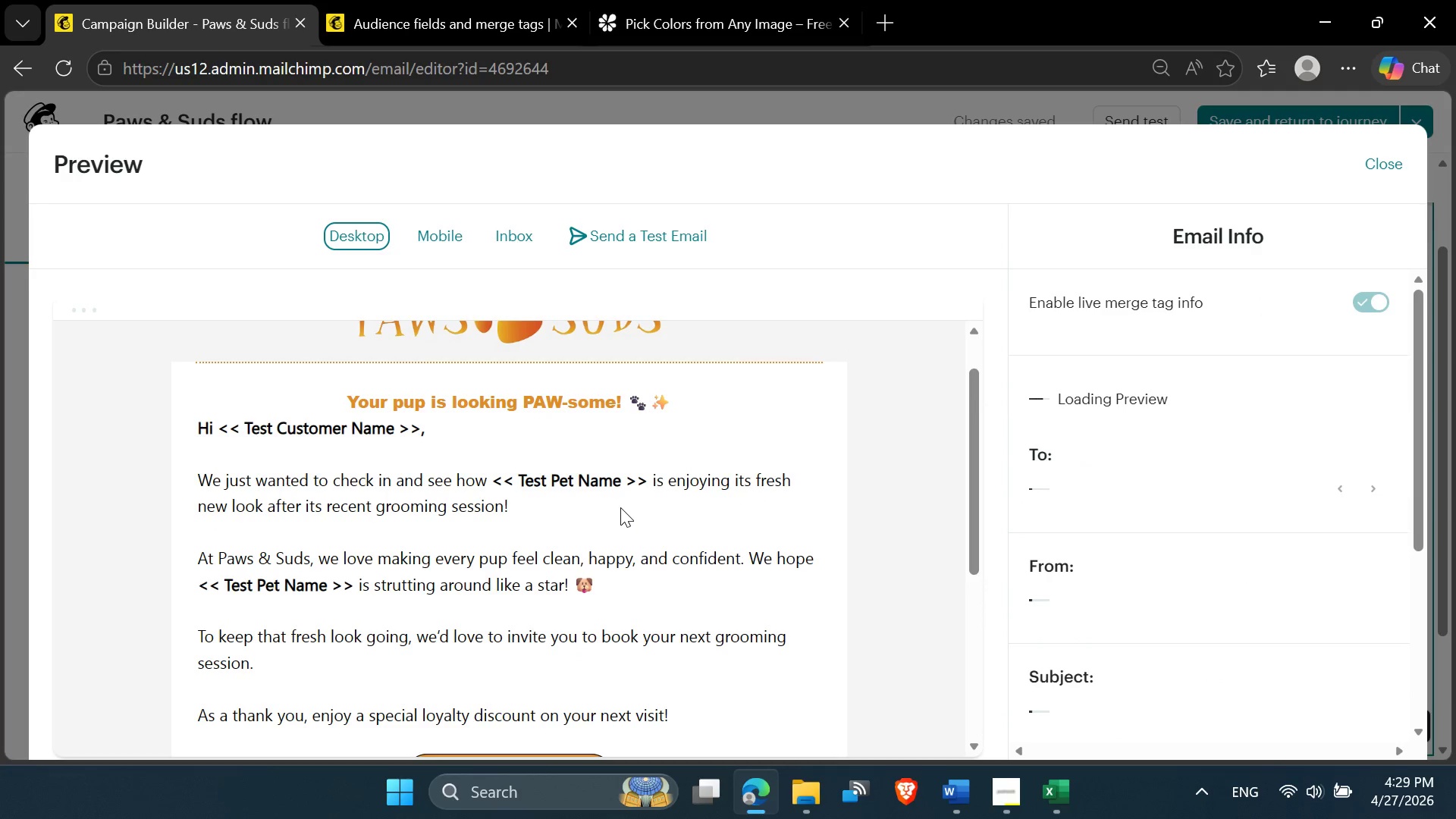 
scroll: coordinate [620, 508], scroll_direction: down, amount: 5.0
 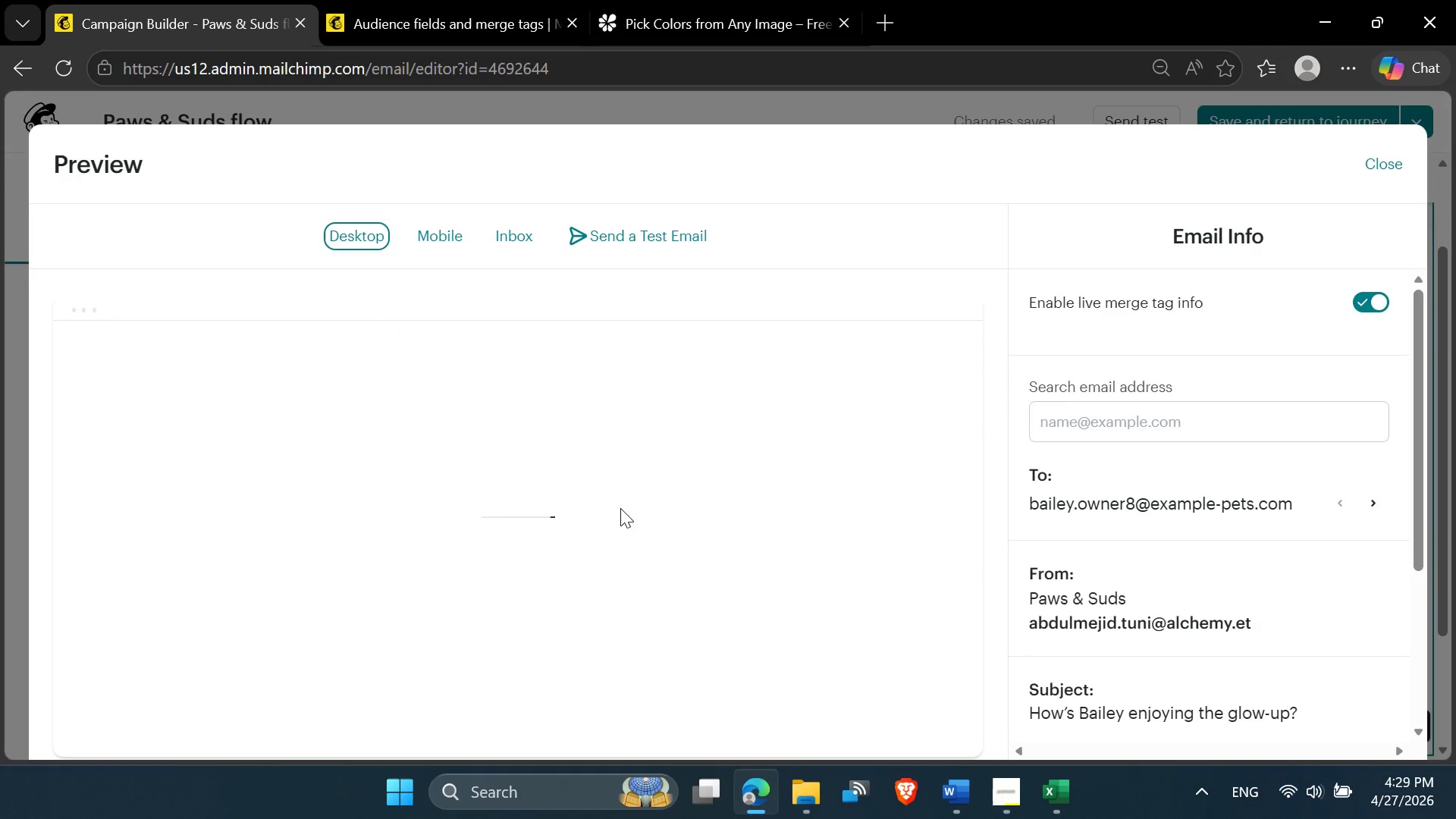 
scroll: coordinate [620, 508], scroll_direction: up, amount: 4.0
 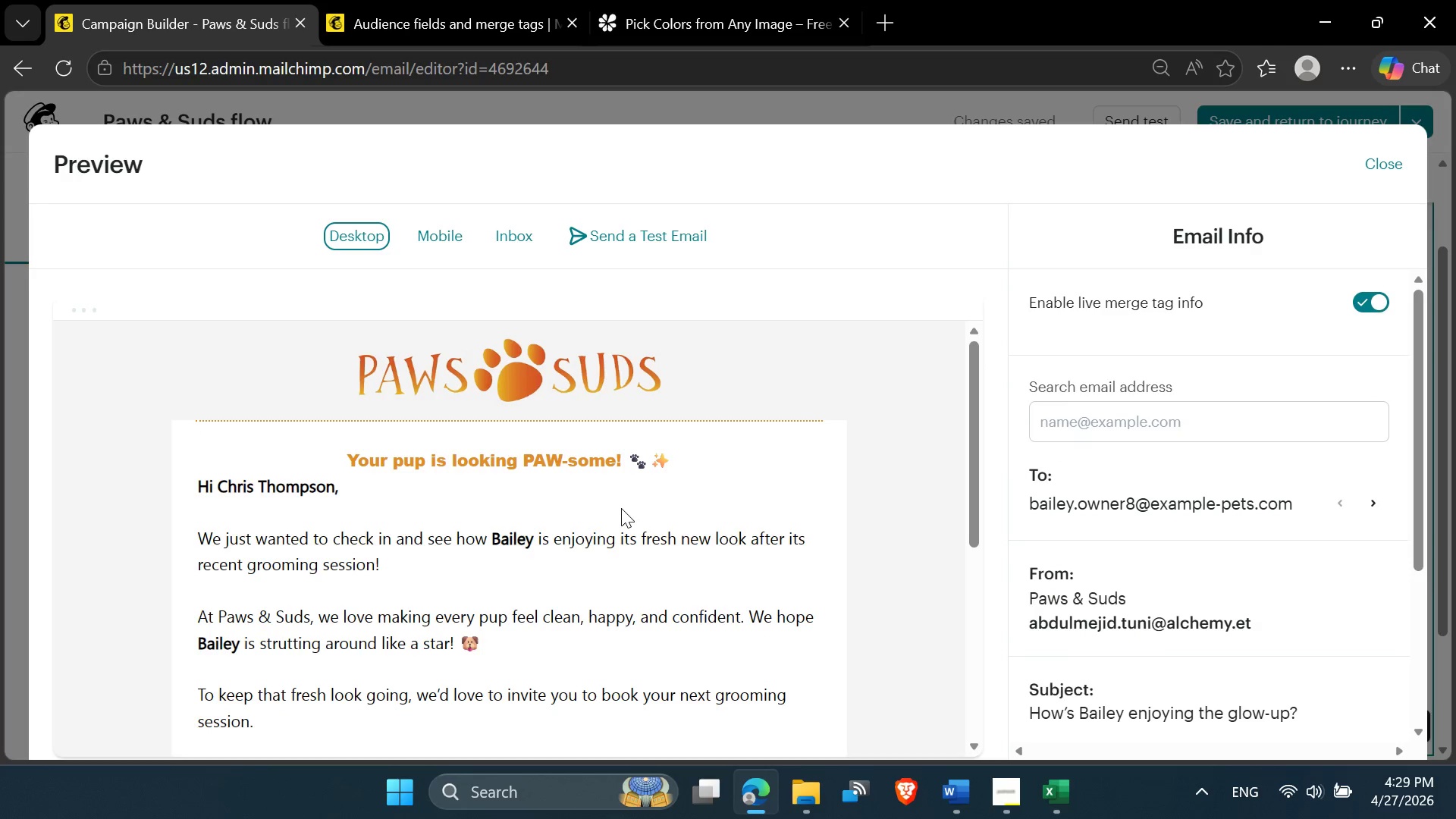 
scroll: coordinate [621, 508], scroll_direction: down, amount: 1.0
 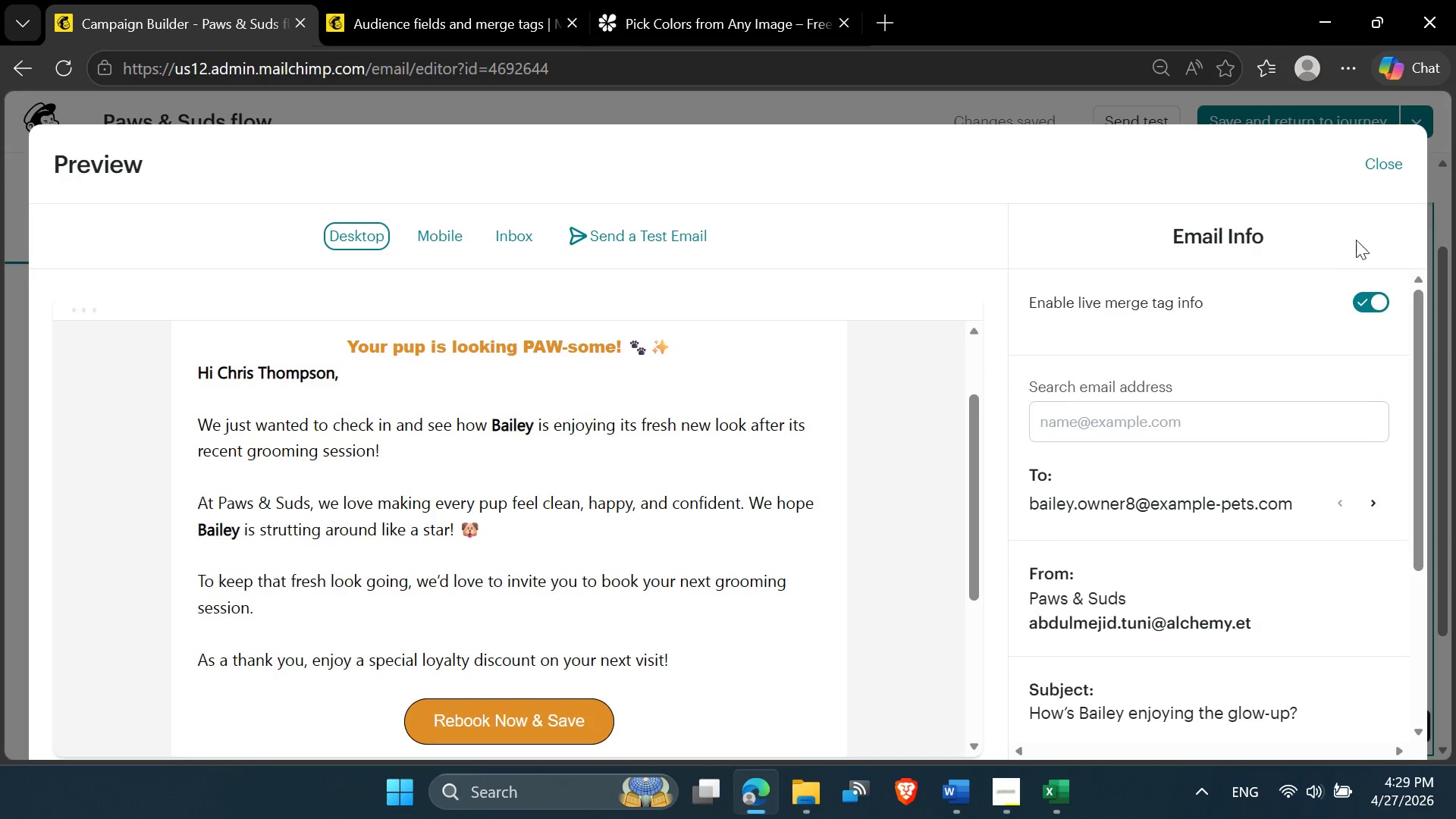 
left_click([1385, 172])
 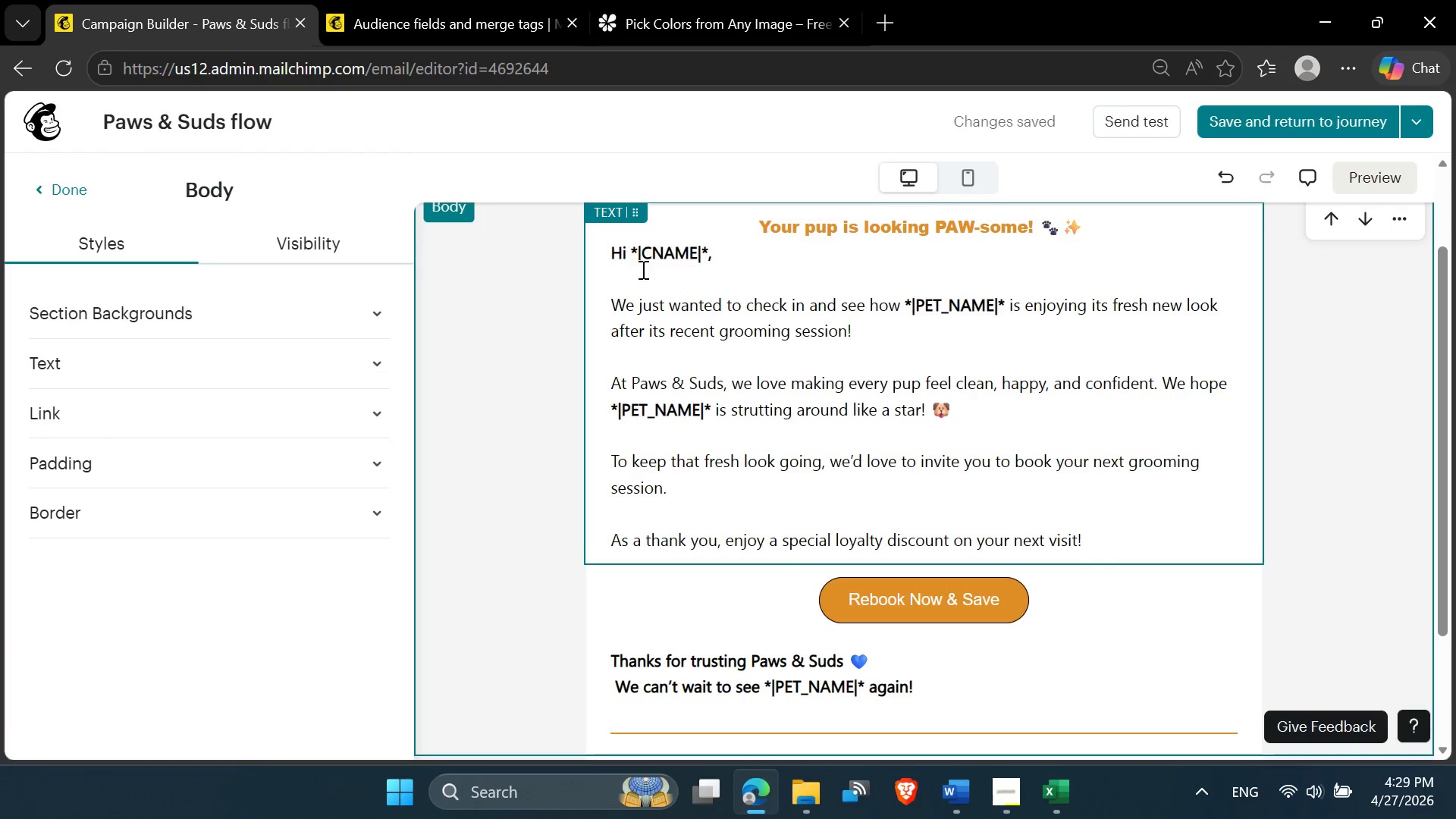 
left_click([609, 250])
 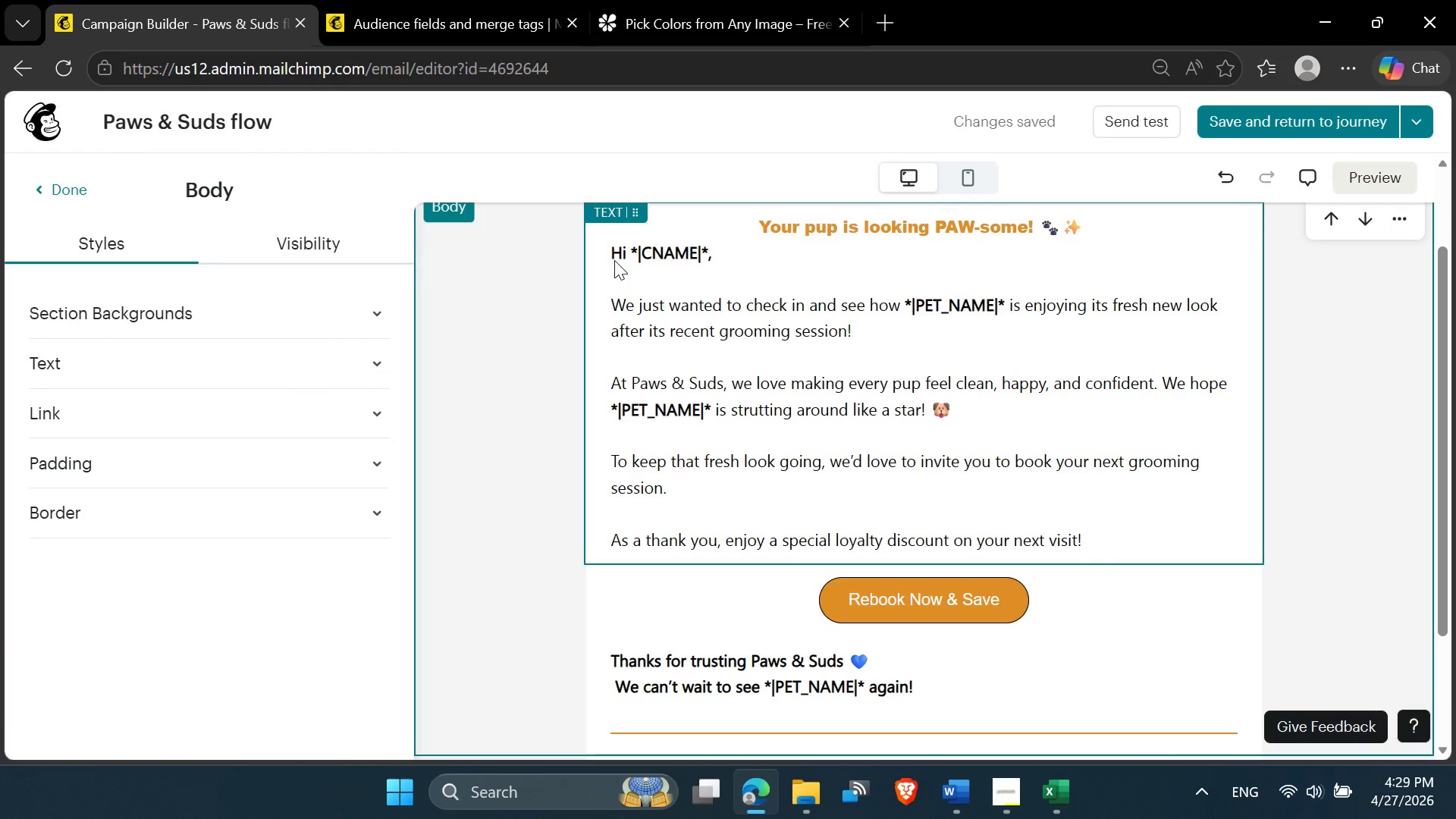 
left_click([614, 260])
 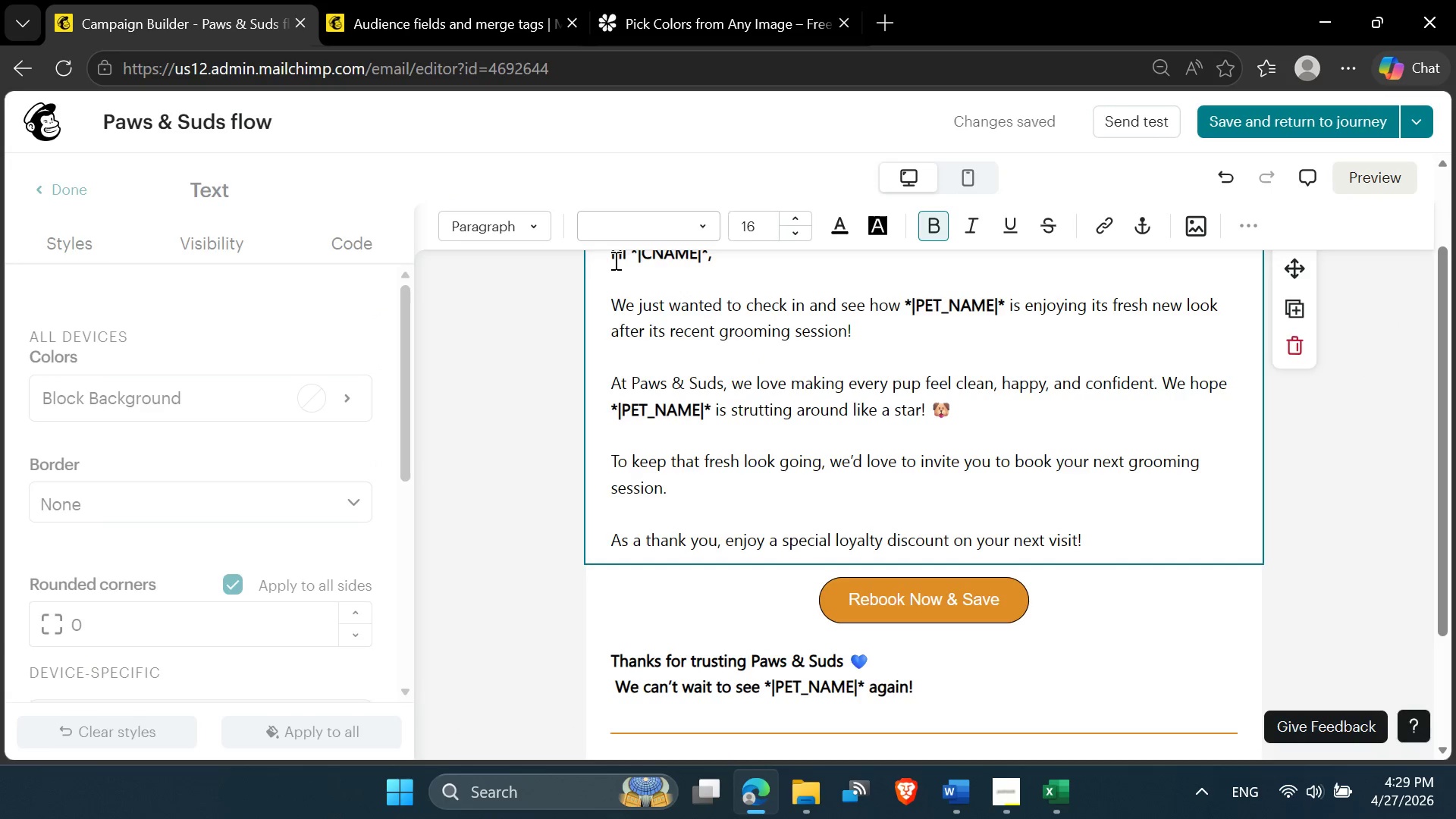 
key(Enter)
 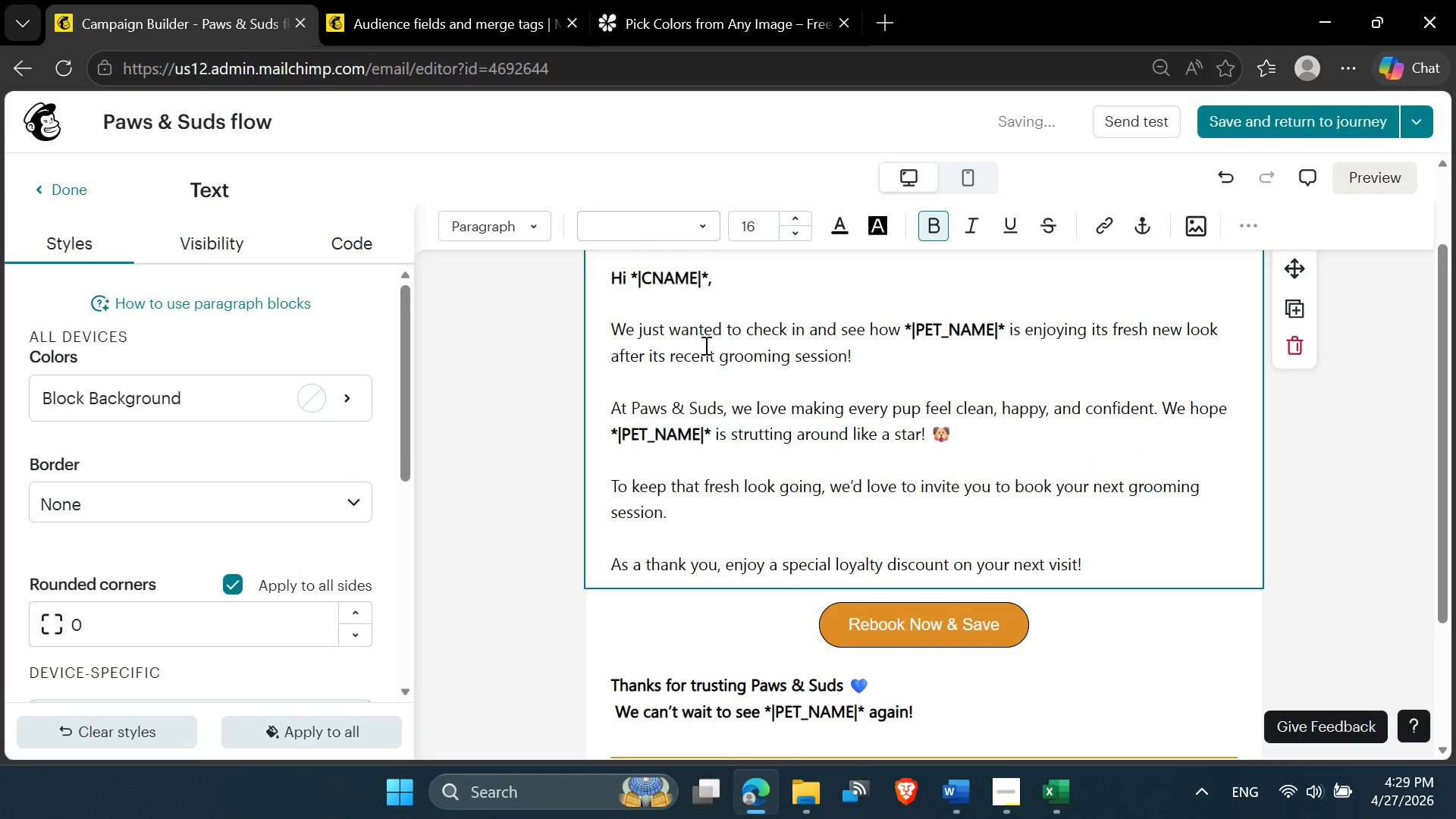 
double_click([690, 390])
 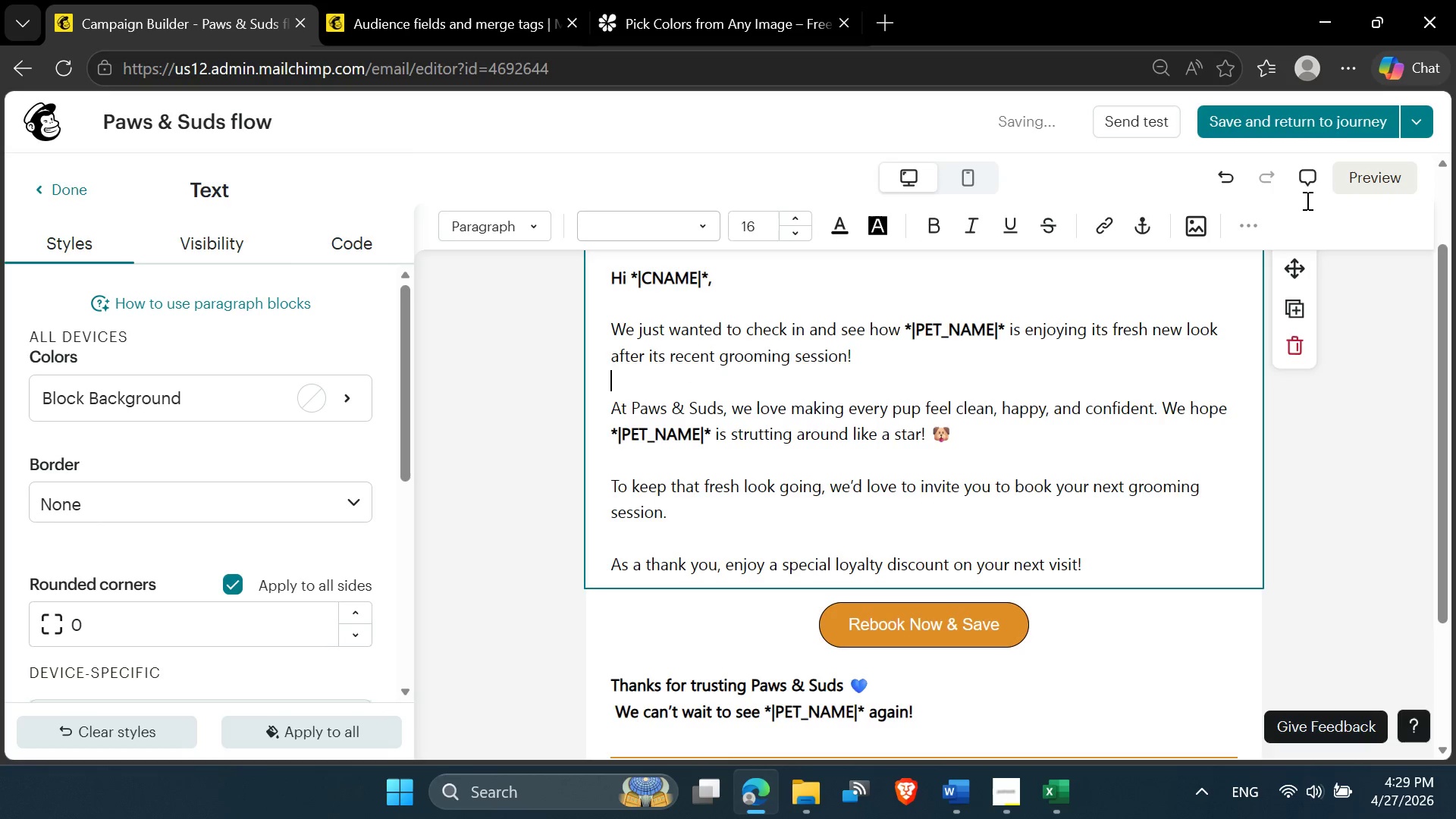 
left_click([1351, 182])
 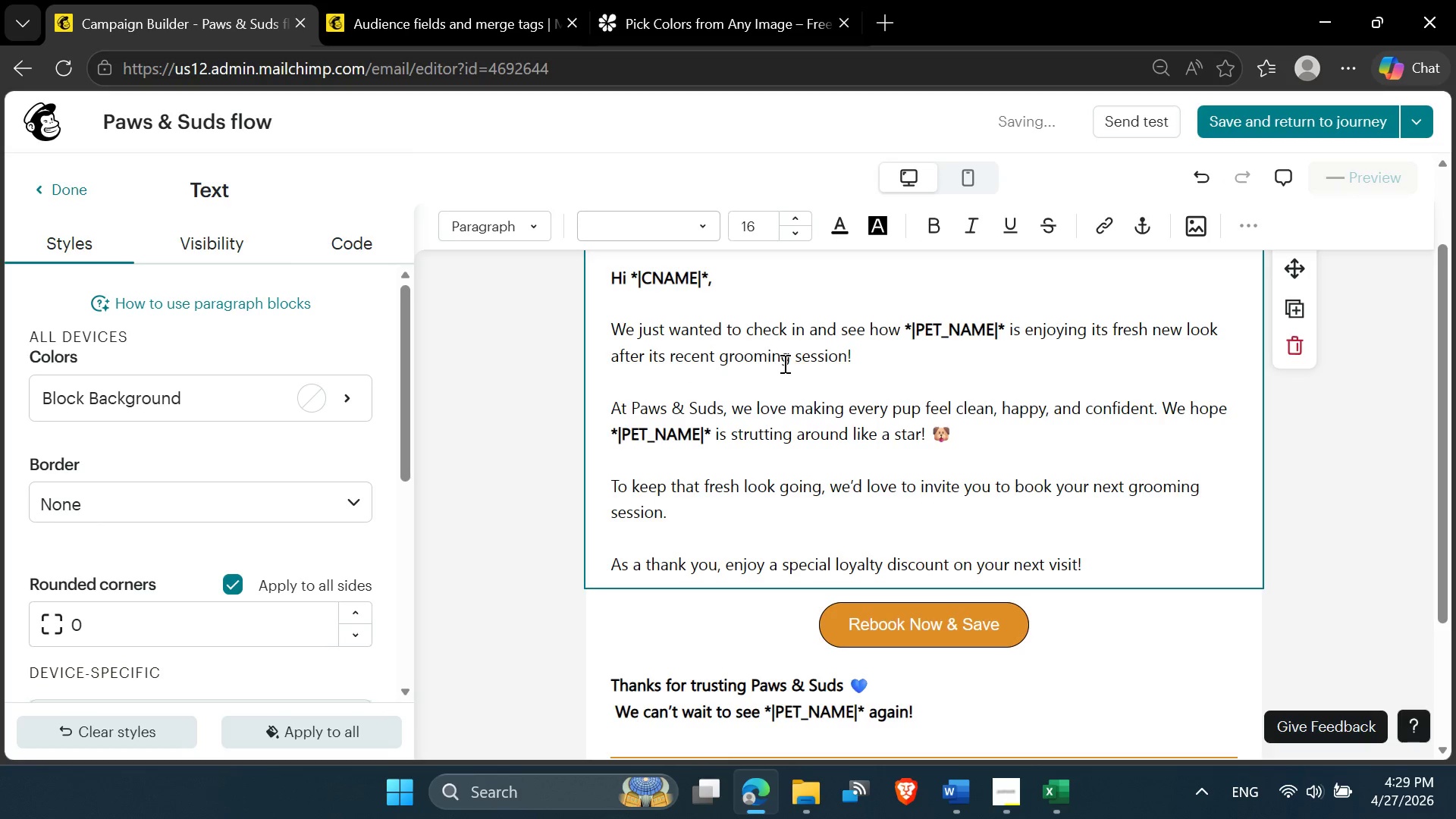 
wait(8.73)
 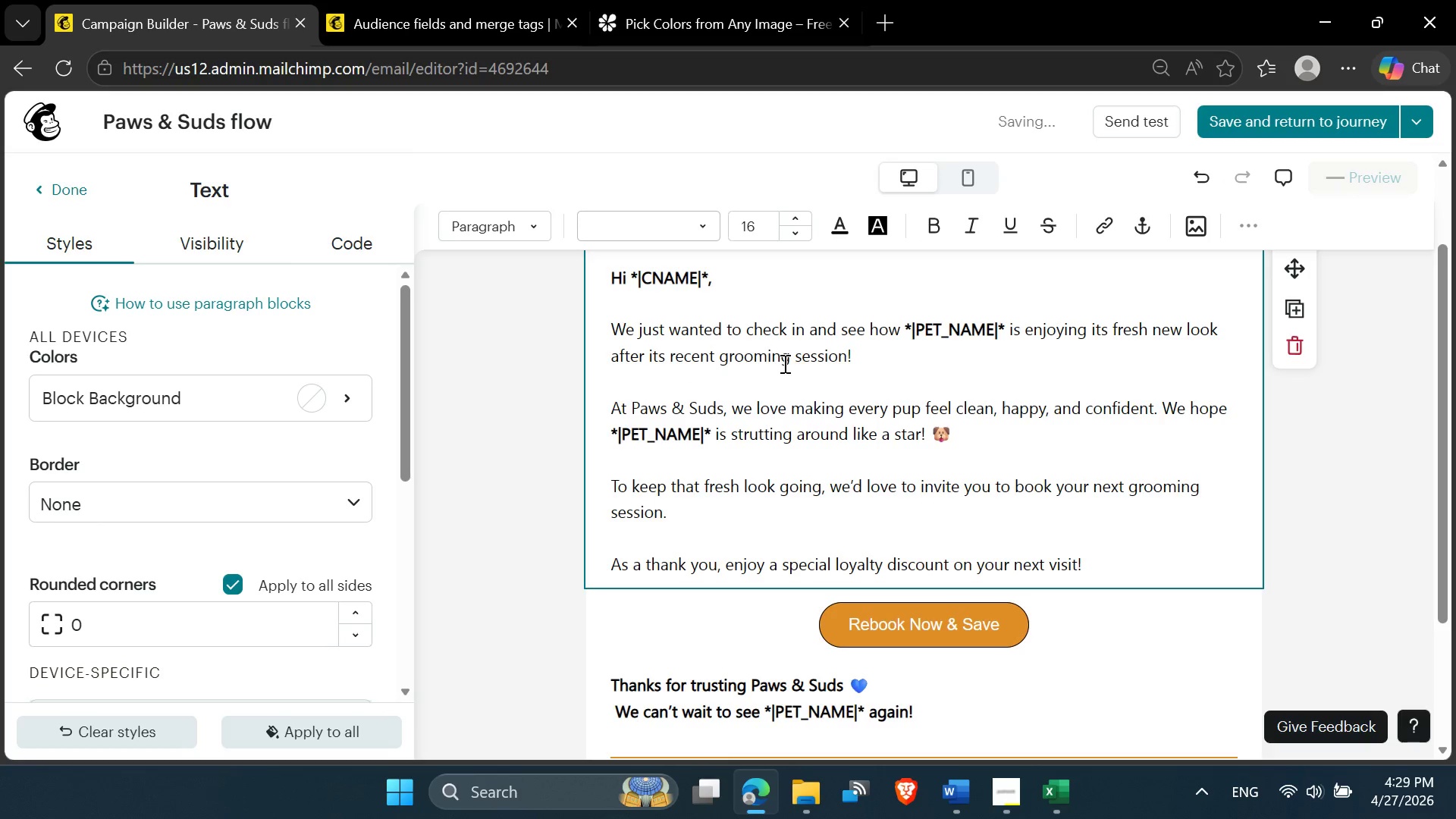 
scroll: coordinate [598, 538], scroll_direction: down, amount: 7.0
 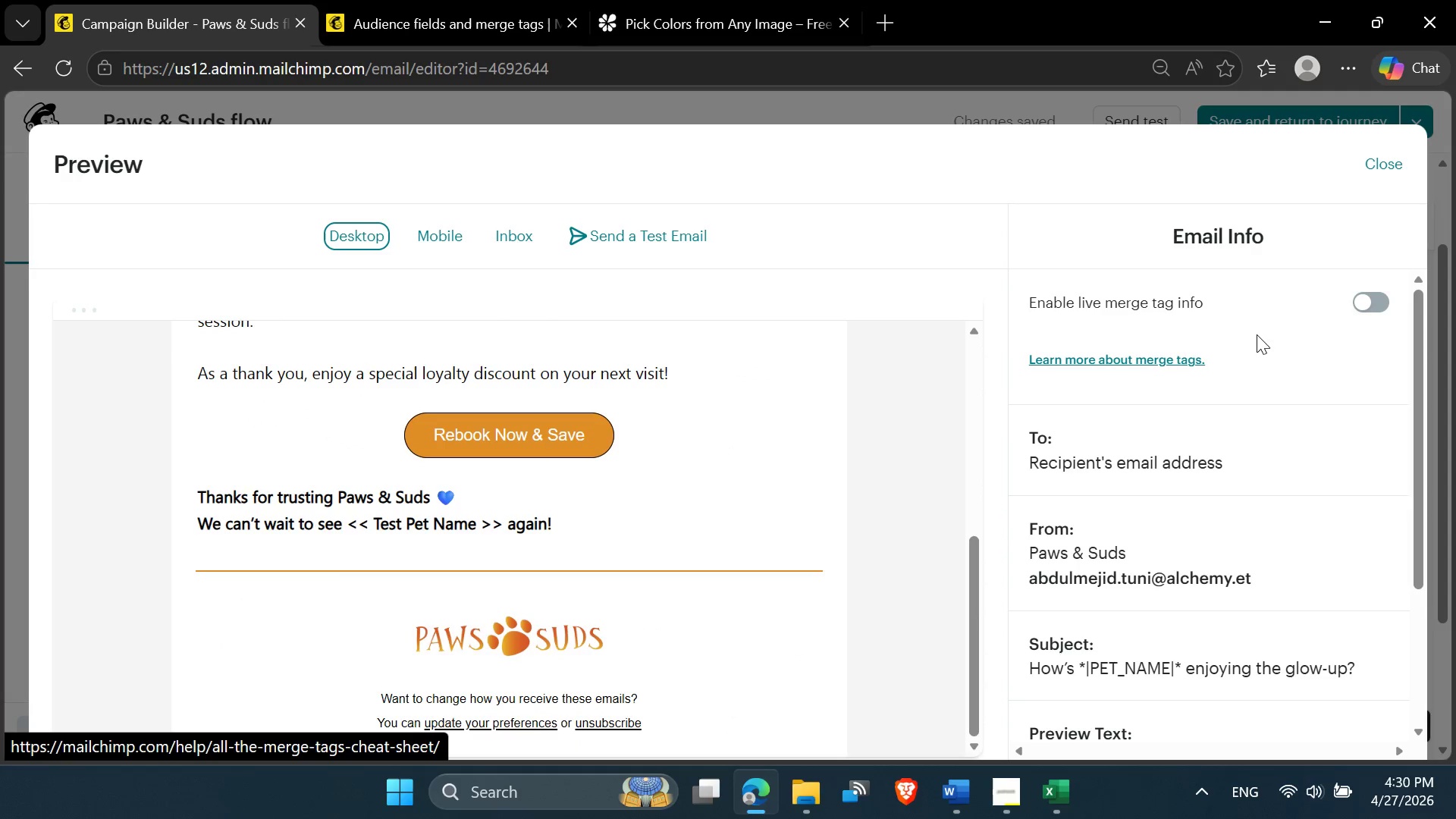 
left_click([1384, 303])
 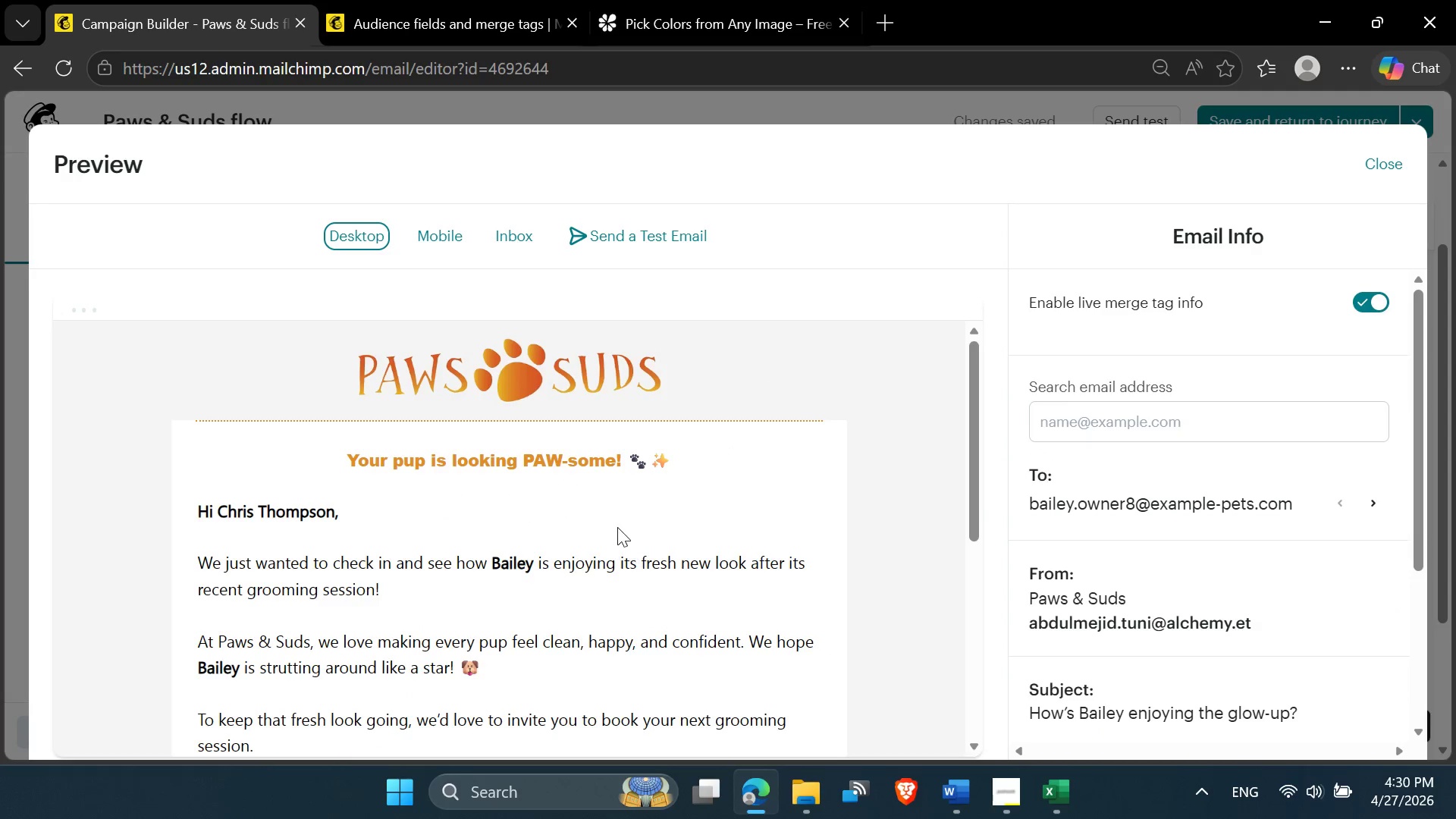 
scroll: coordinate [616, 524], scroll_direction: down, amount: 6.0
 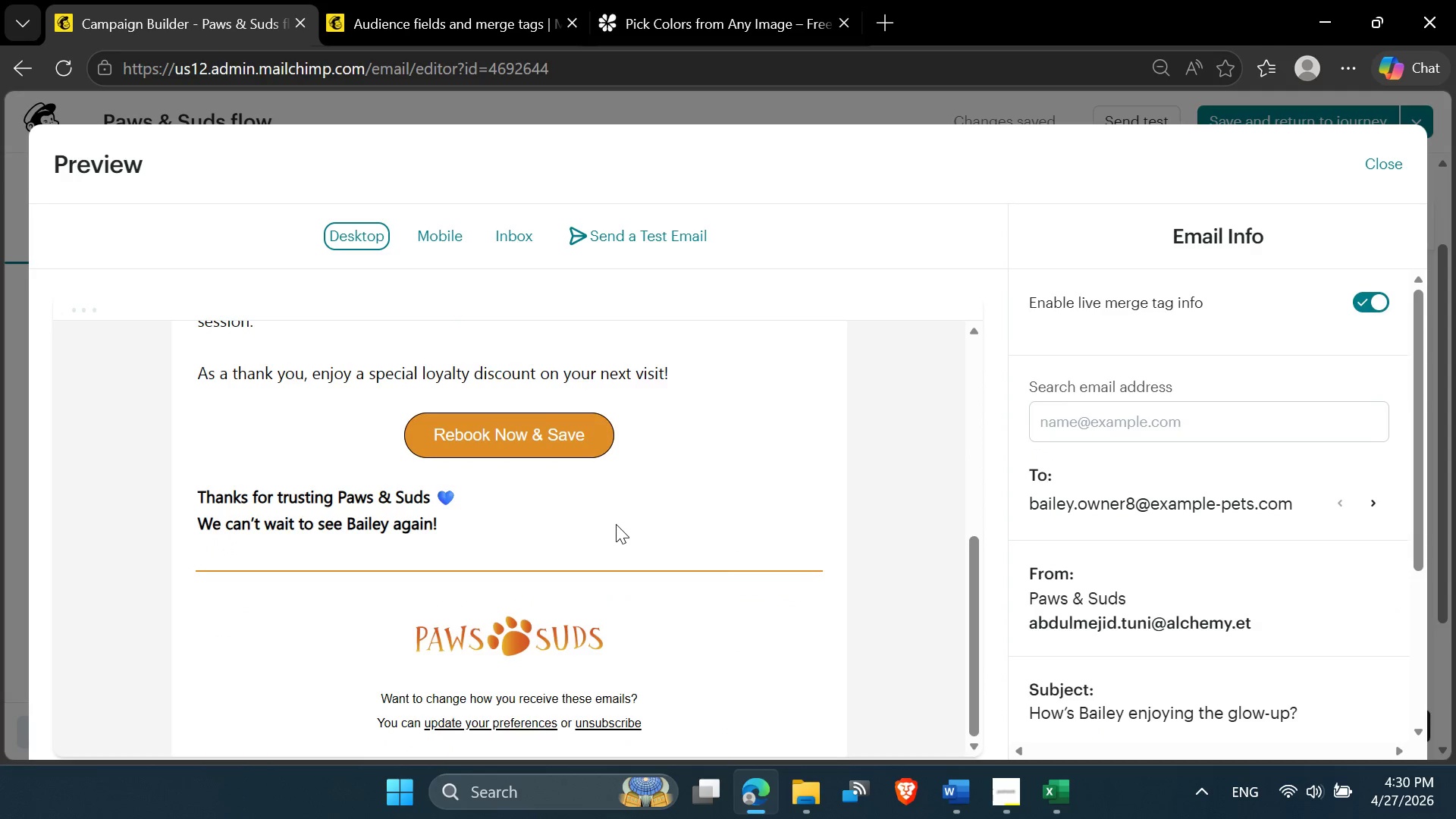 
scroll: coordinate [1247, 225], scroll_direction: up, amount: 9.0
 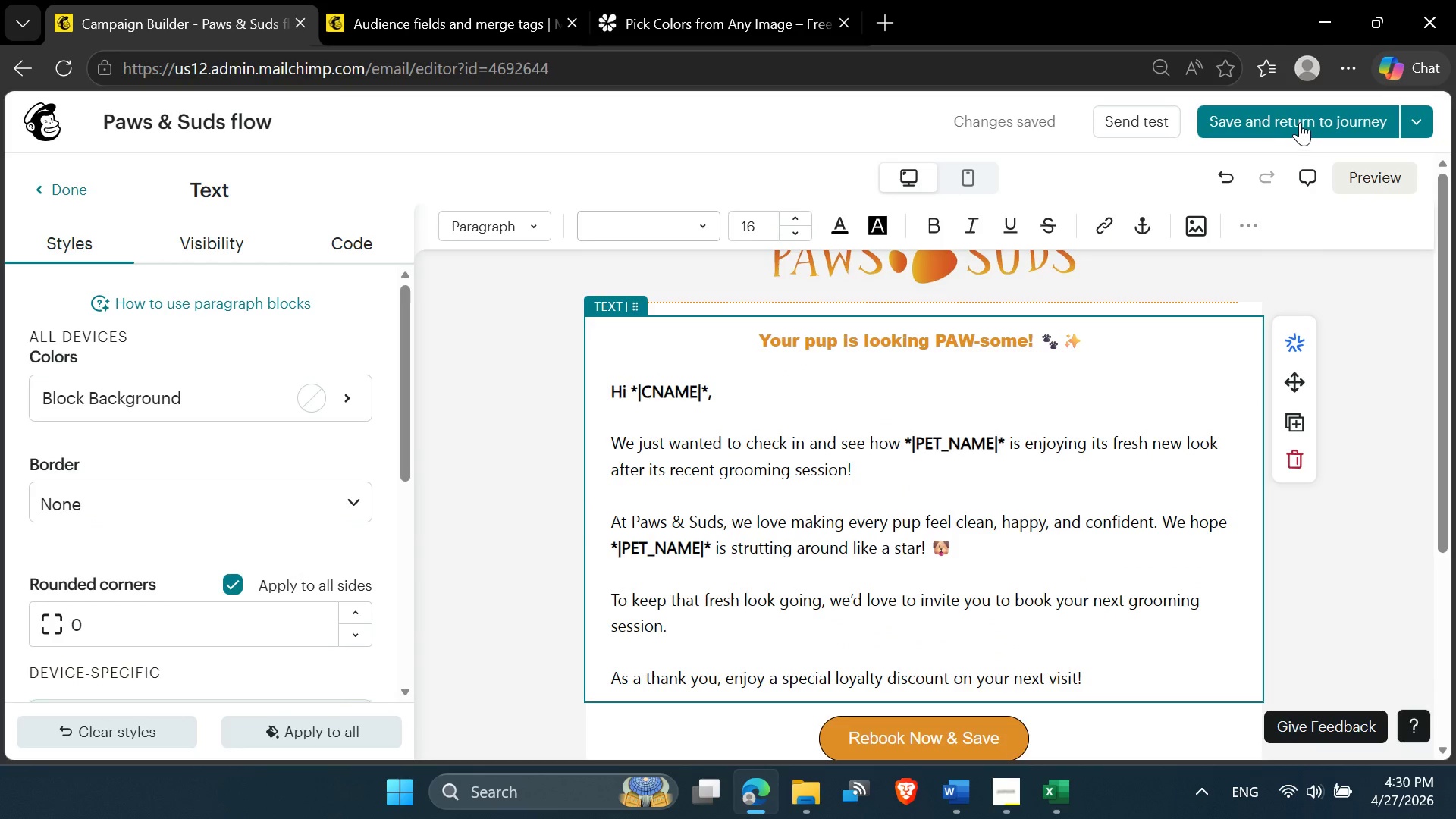 
left_click([1300, 121])
 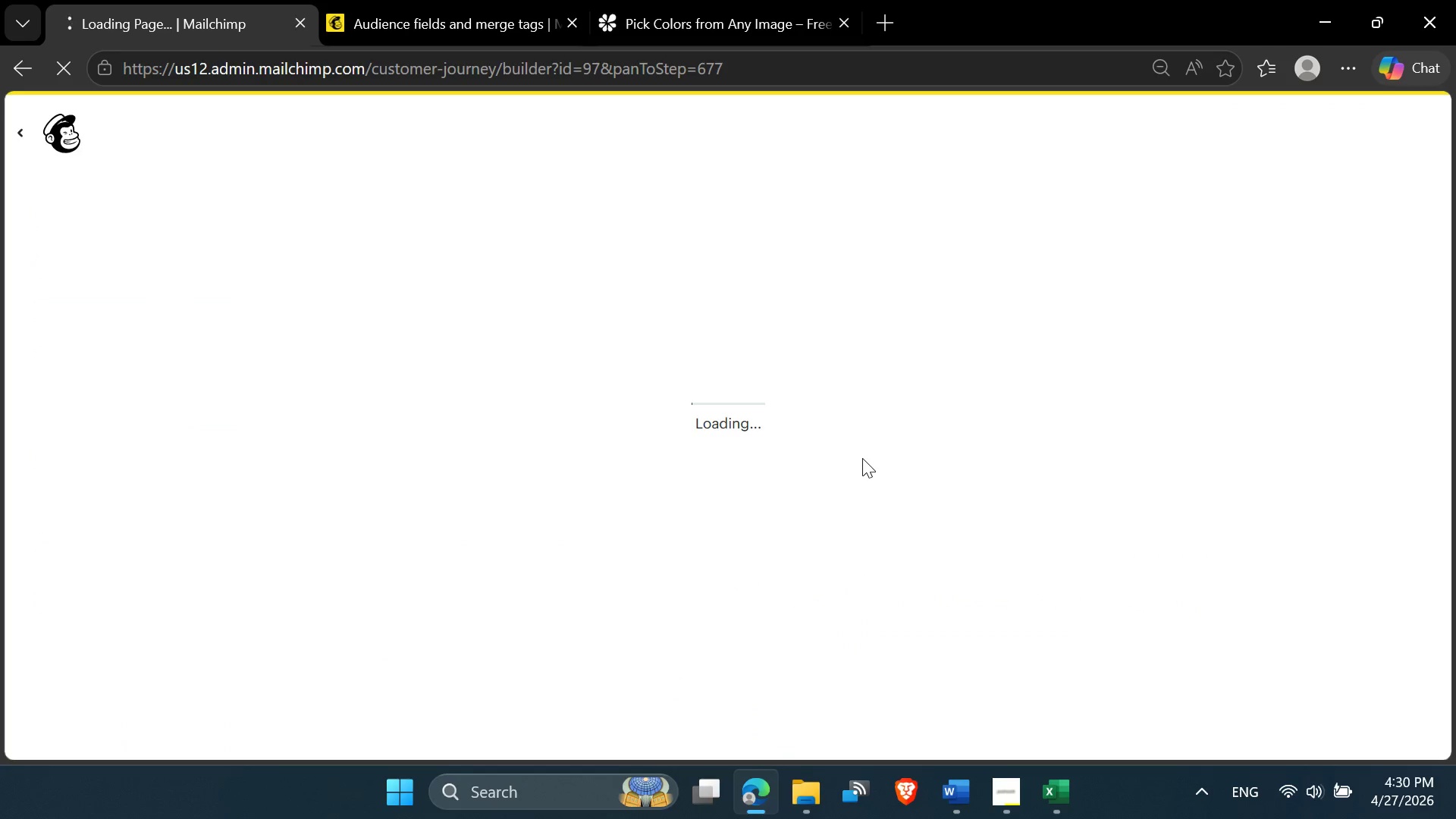 
wait(10.12)
 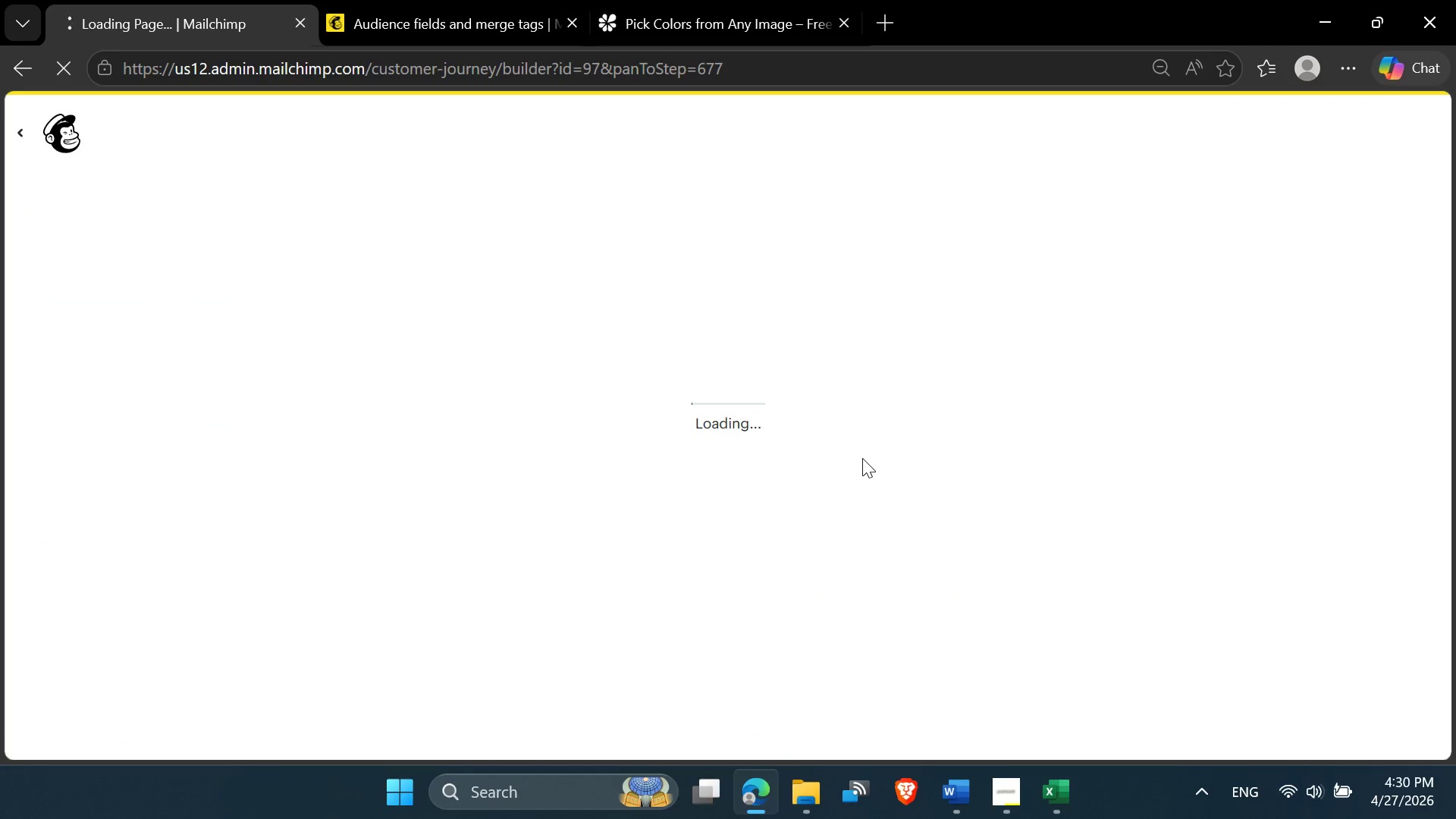 
scroll: coordinate [917, 423], scroll_direction: up, amount: 2.0
 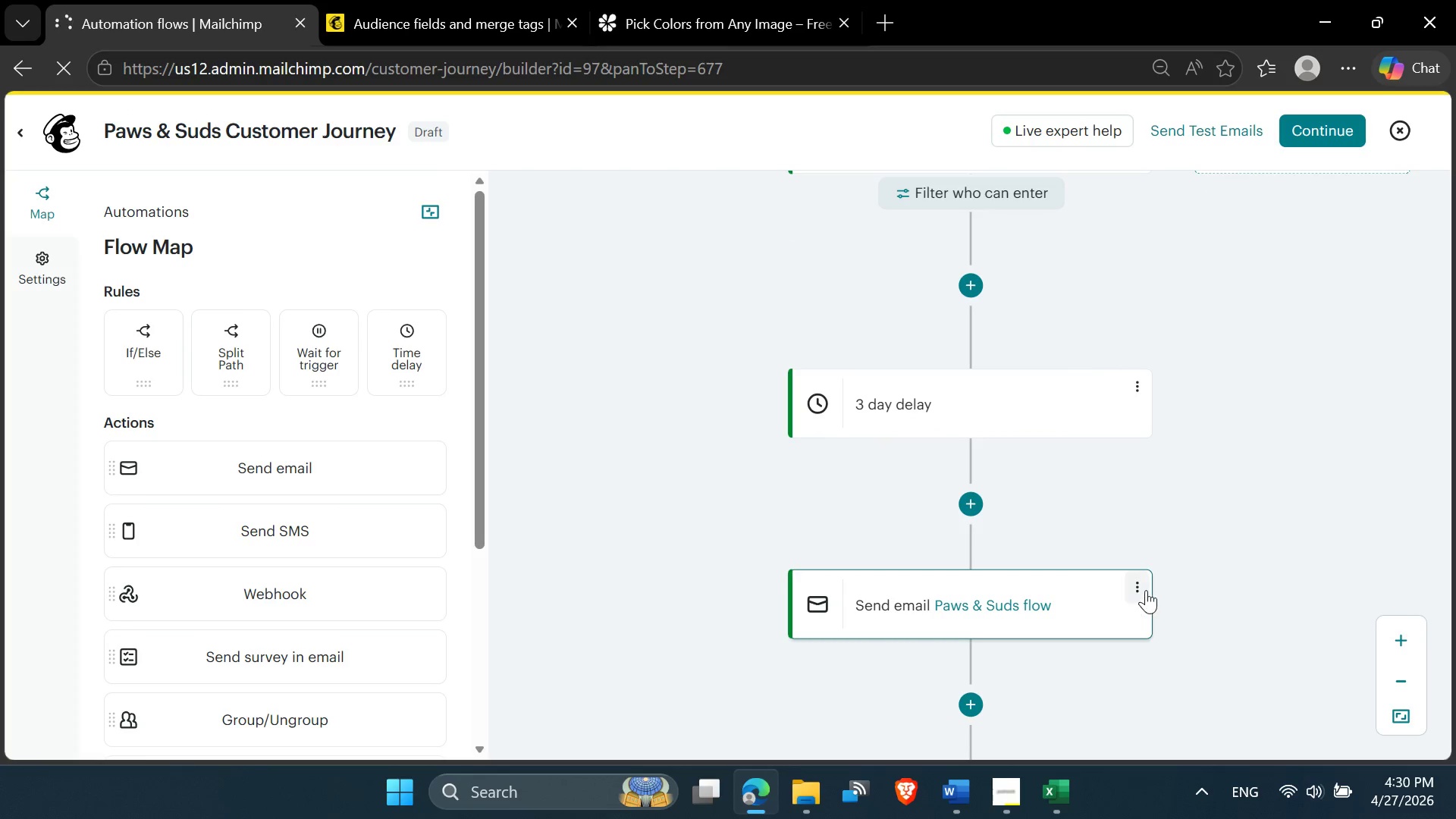 
left_click([1146, 588])
 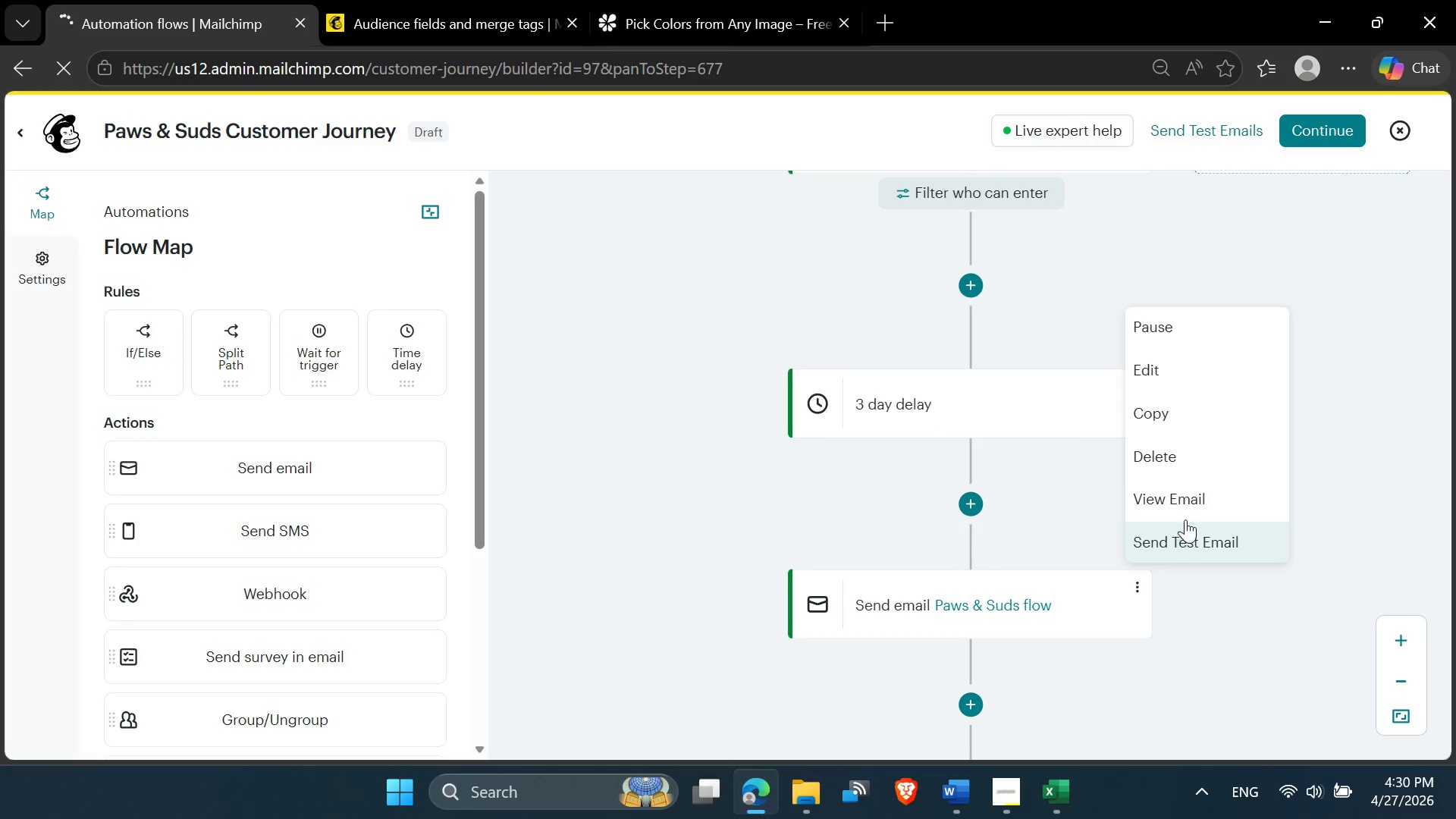 
left_click([1182, 502])
 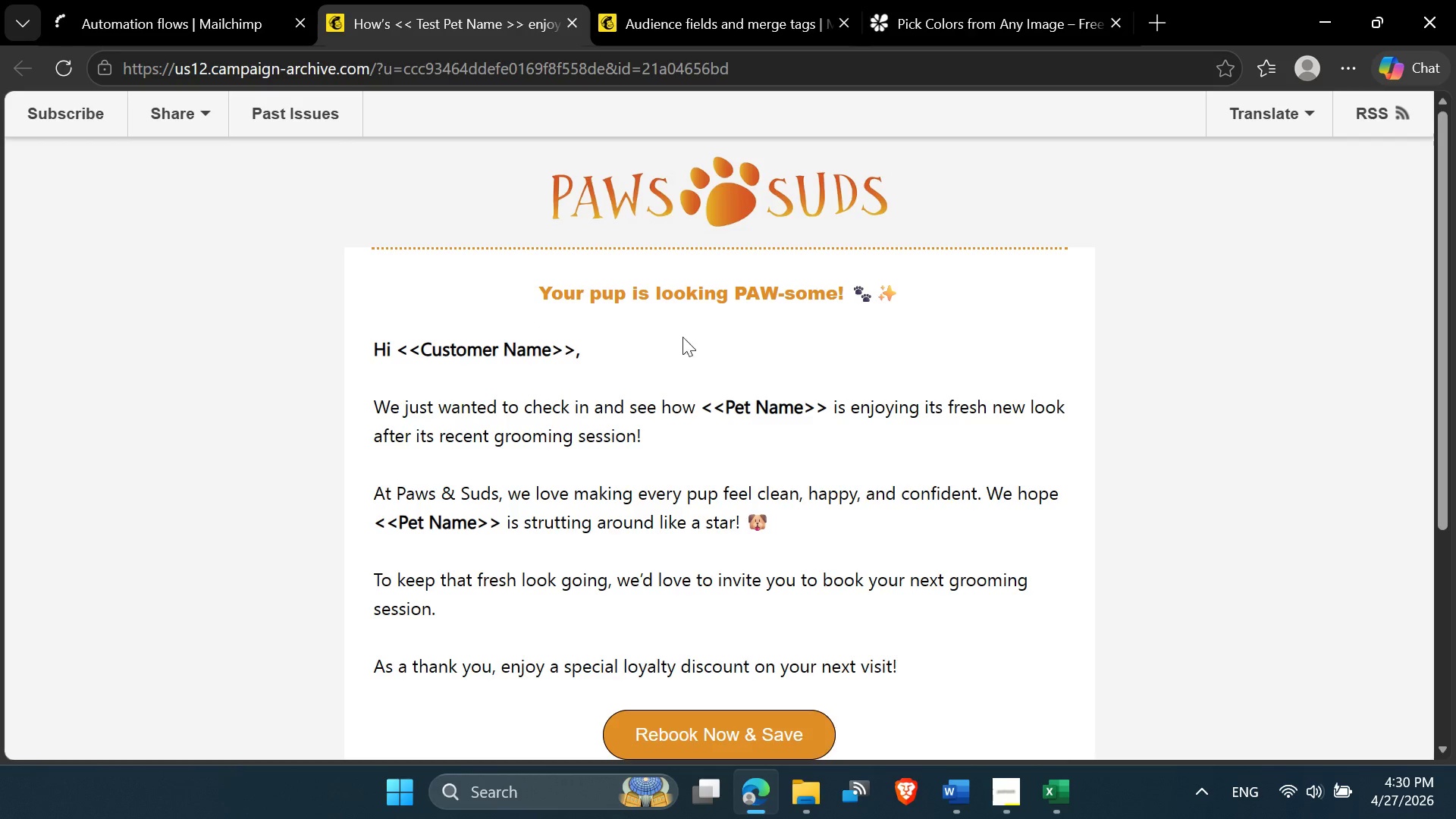 
scroll: coordinate [692, 353], scroll_direction: down, amount: 5.0
 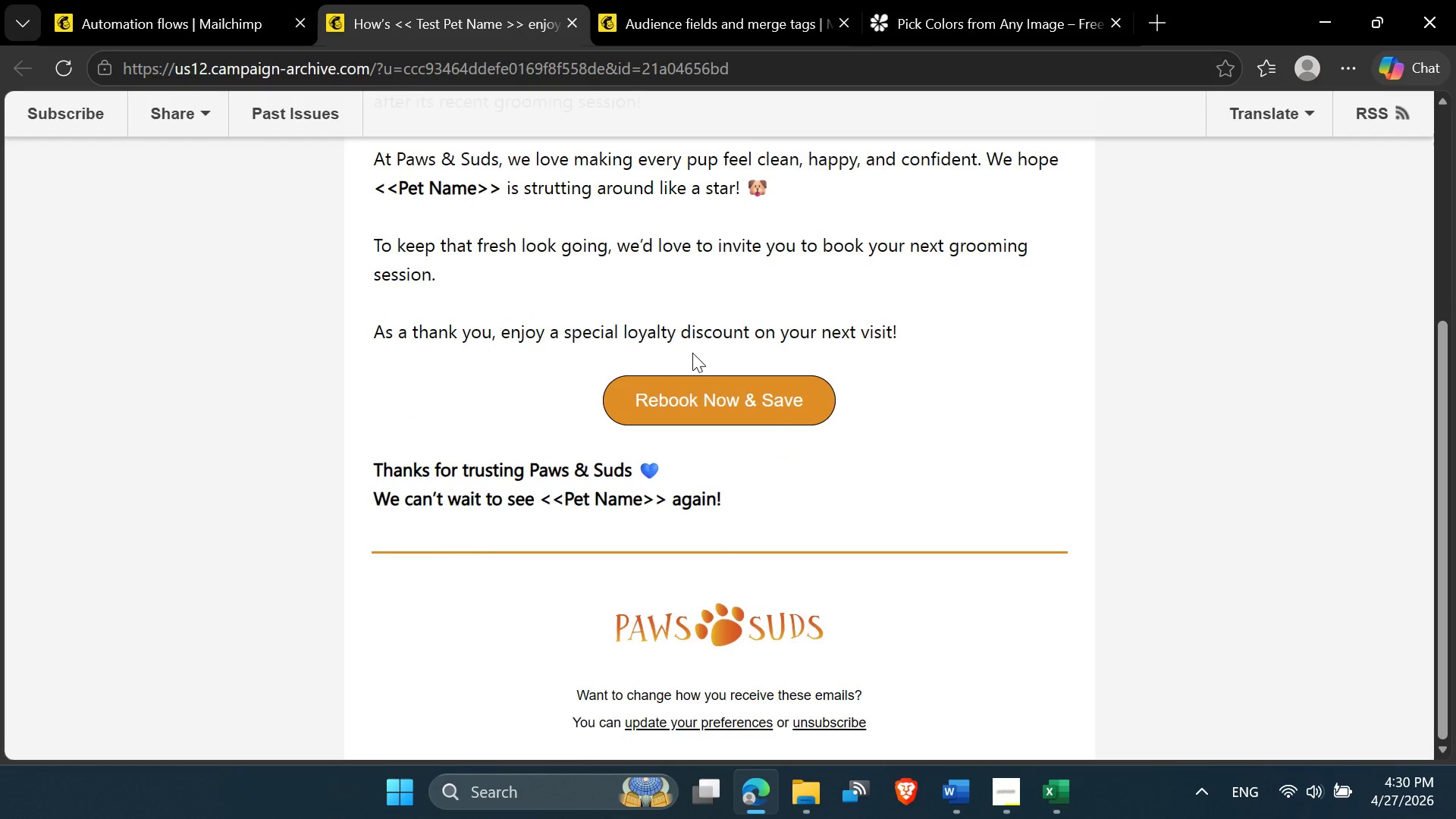 
scroll: coordinate [692, 353], scroll_direction: up, amount: 3.0
 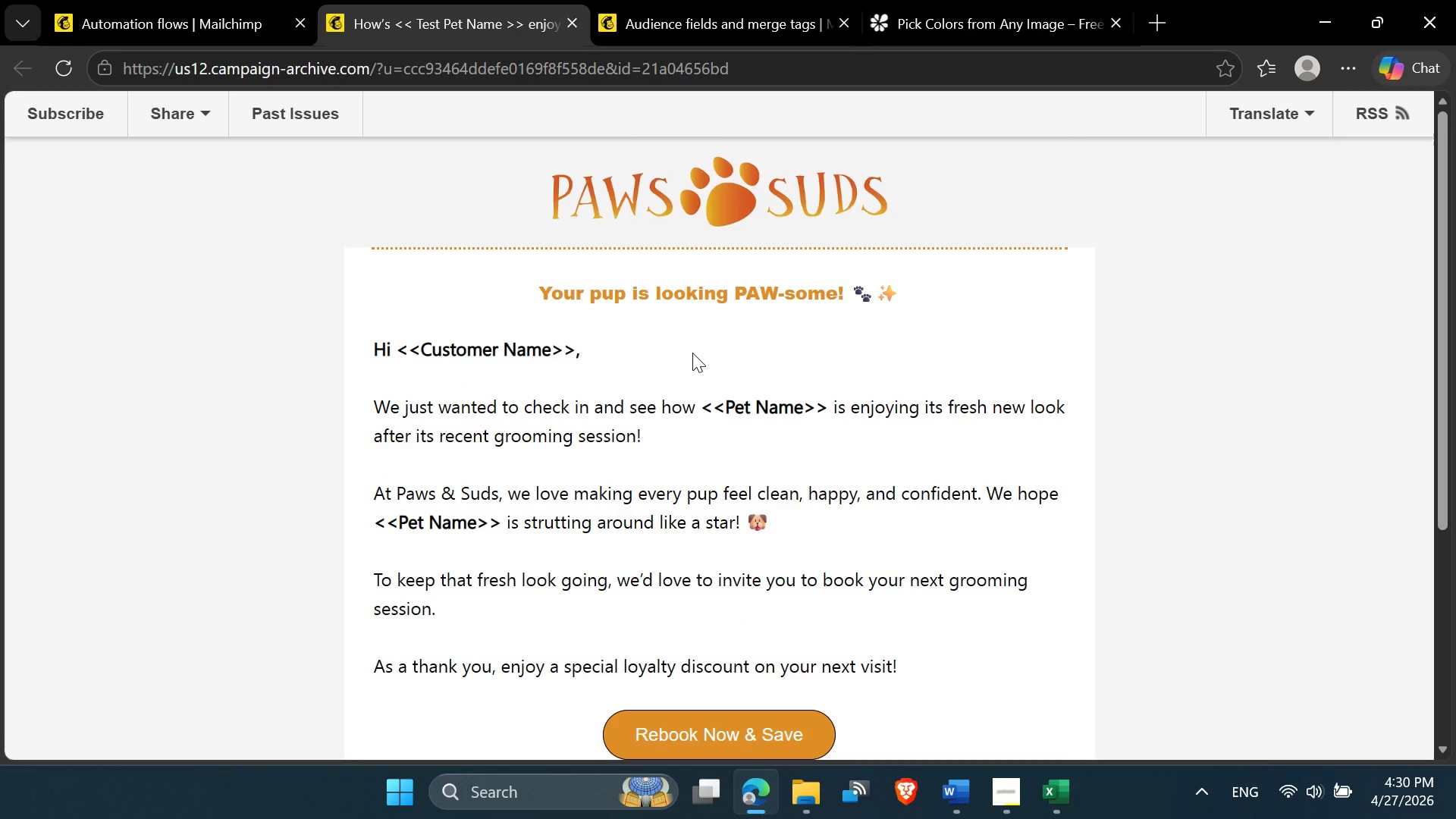 
scroll: coordinate [692, 353], scroll_direction: down, amount: 4.0
 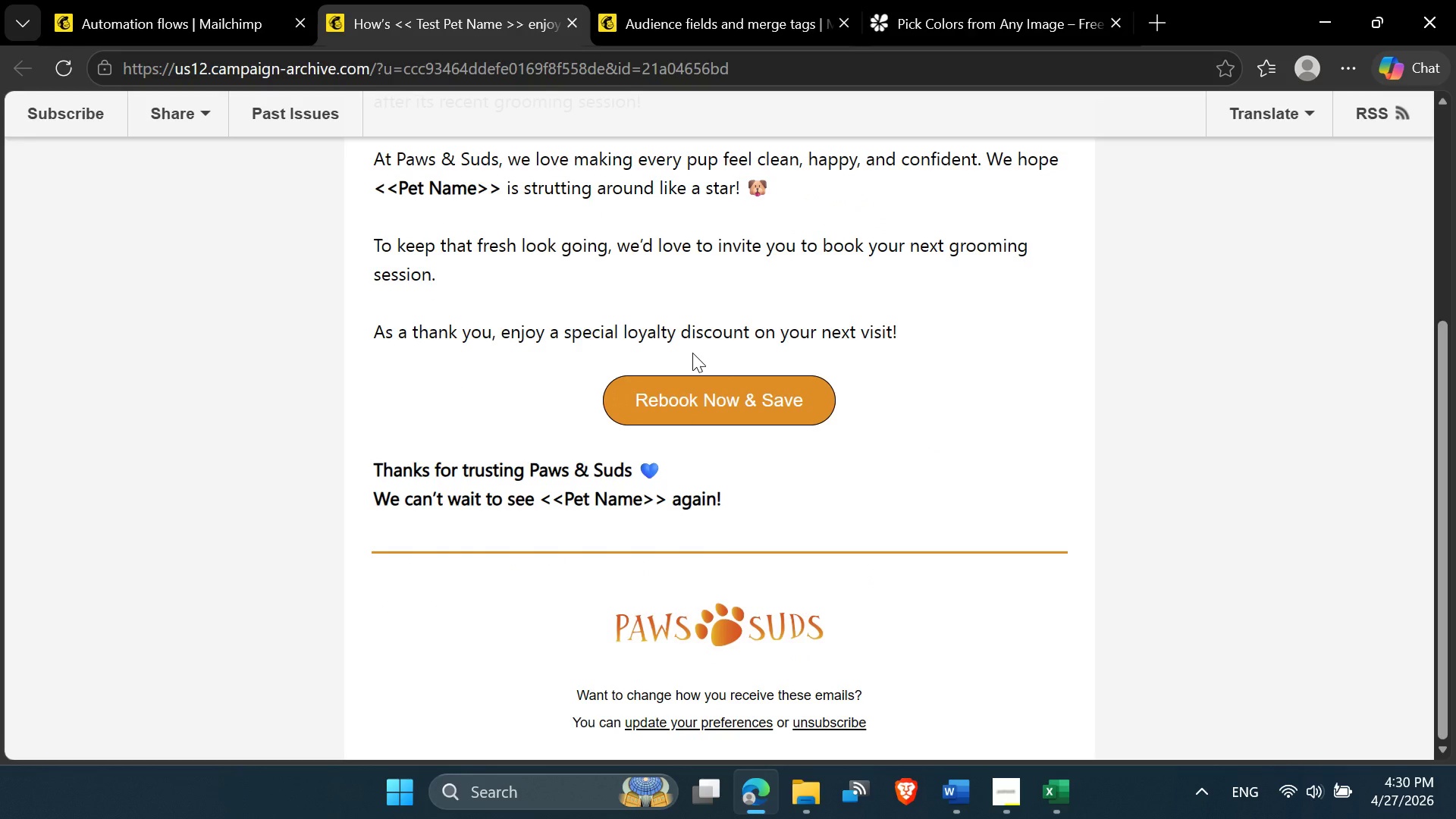 
scroll: coordinate [692, 353], scroll_direction: up, amount: 6.0
 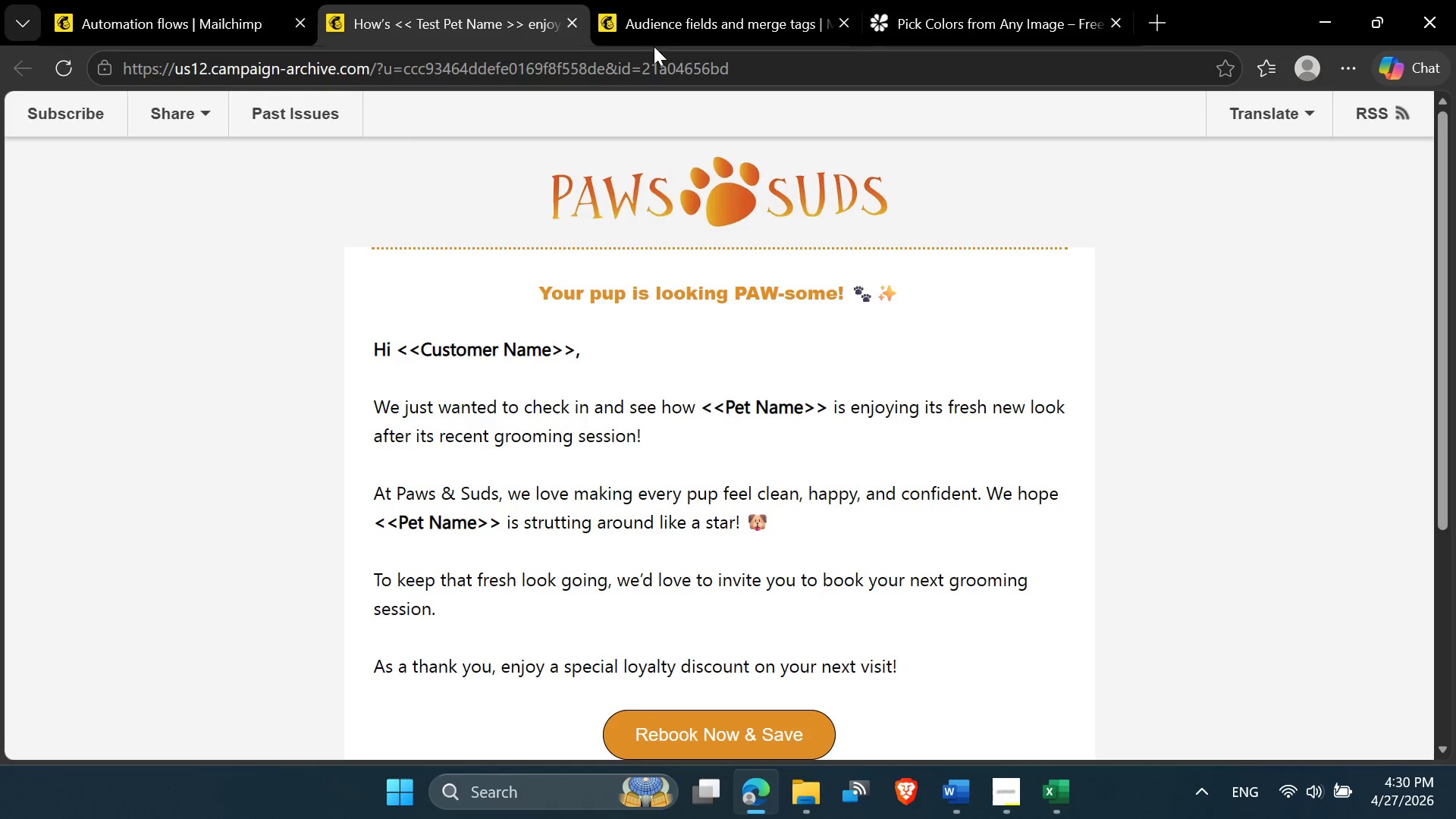 
left_click([679, 16])
 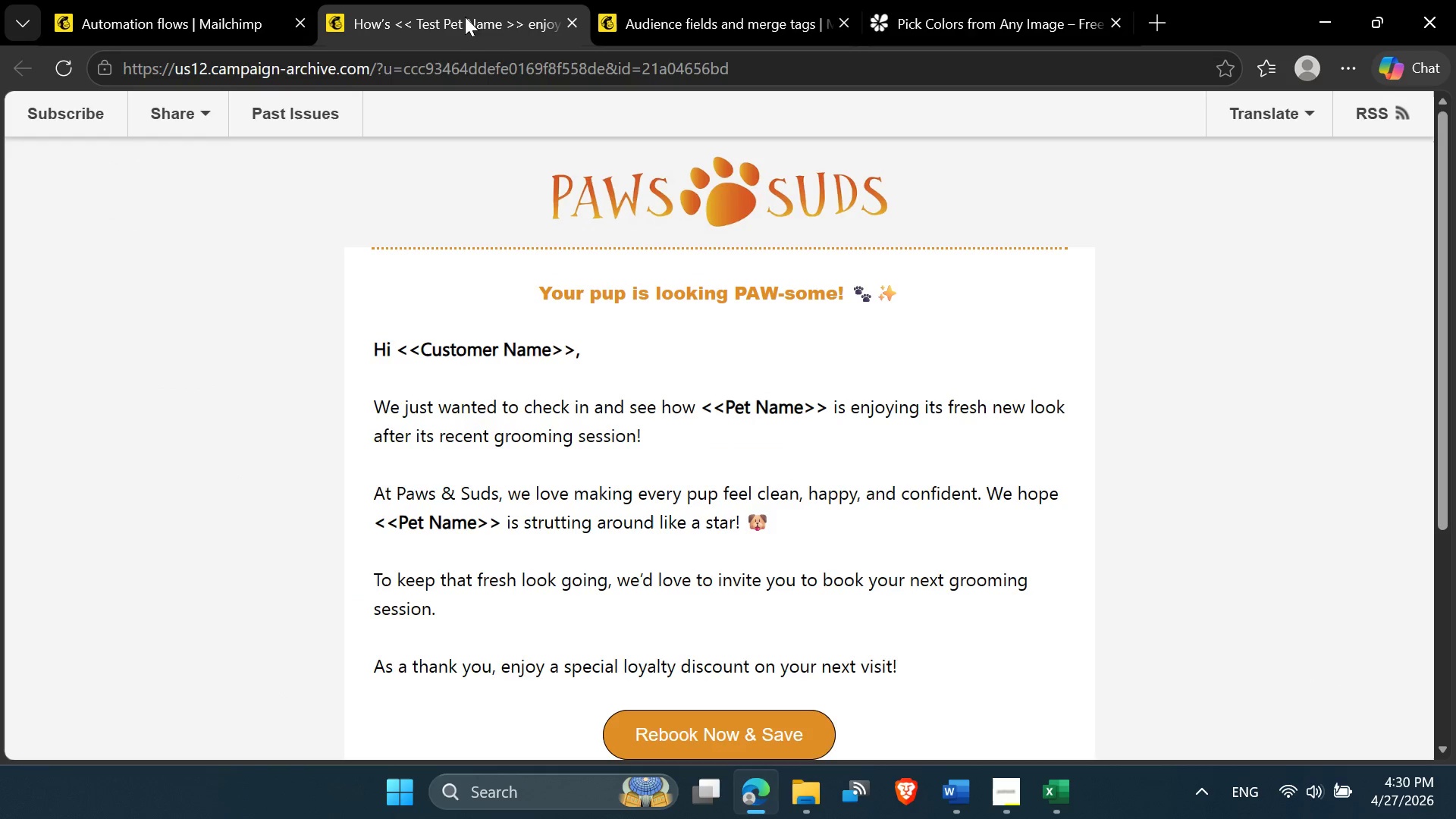 
left_click([573, 24])
 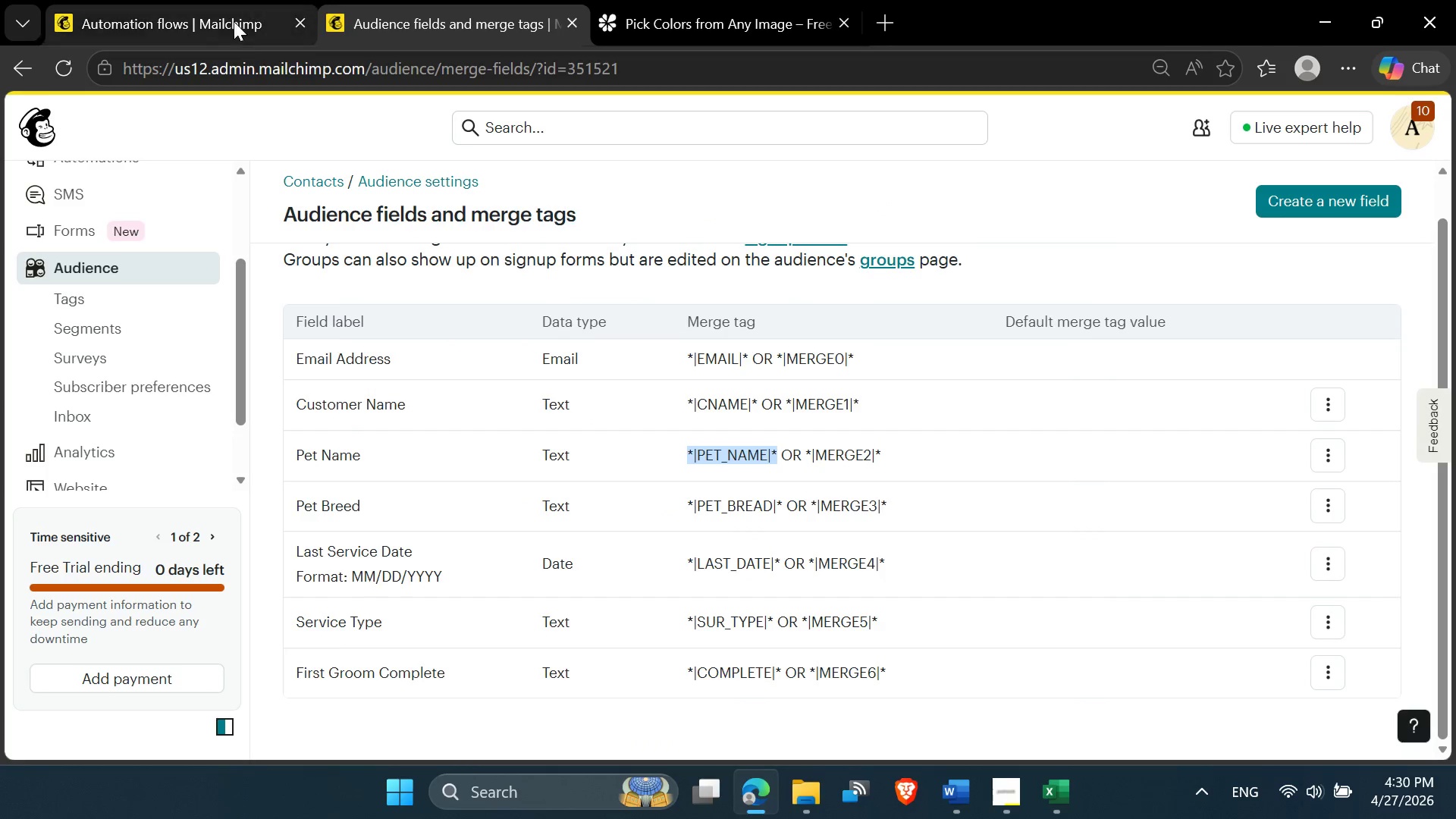 
left_click([218, 9])
 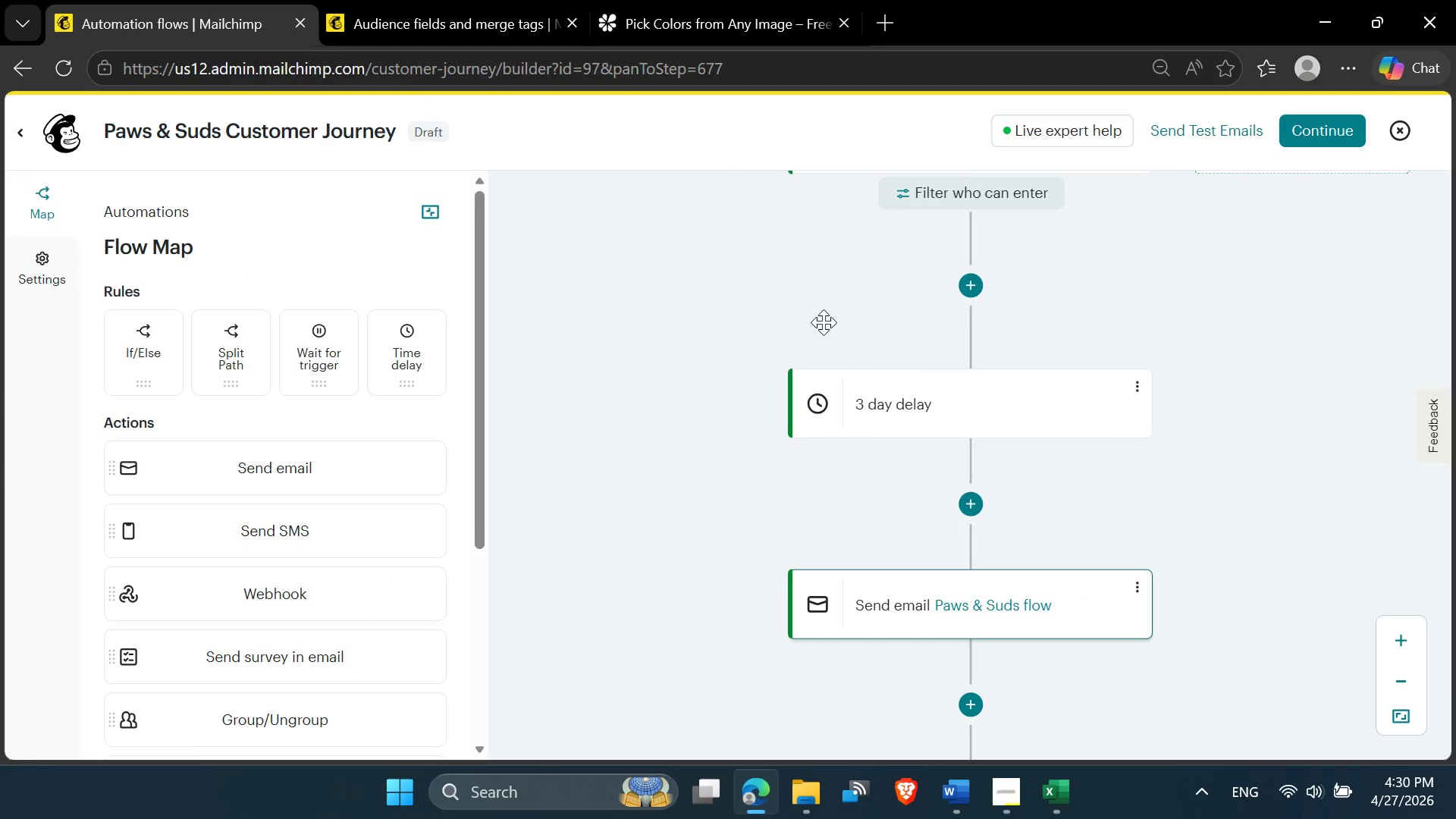 
scroll: coordinate [824, 322], scroll_direction: up, amount: 1.0
 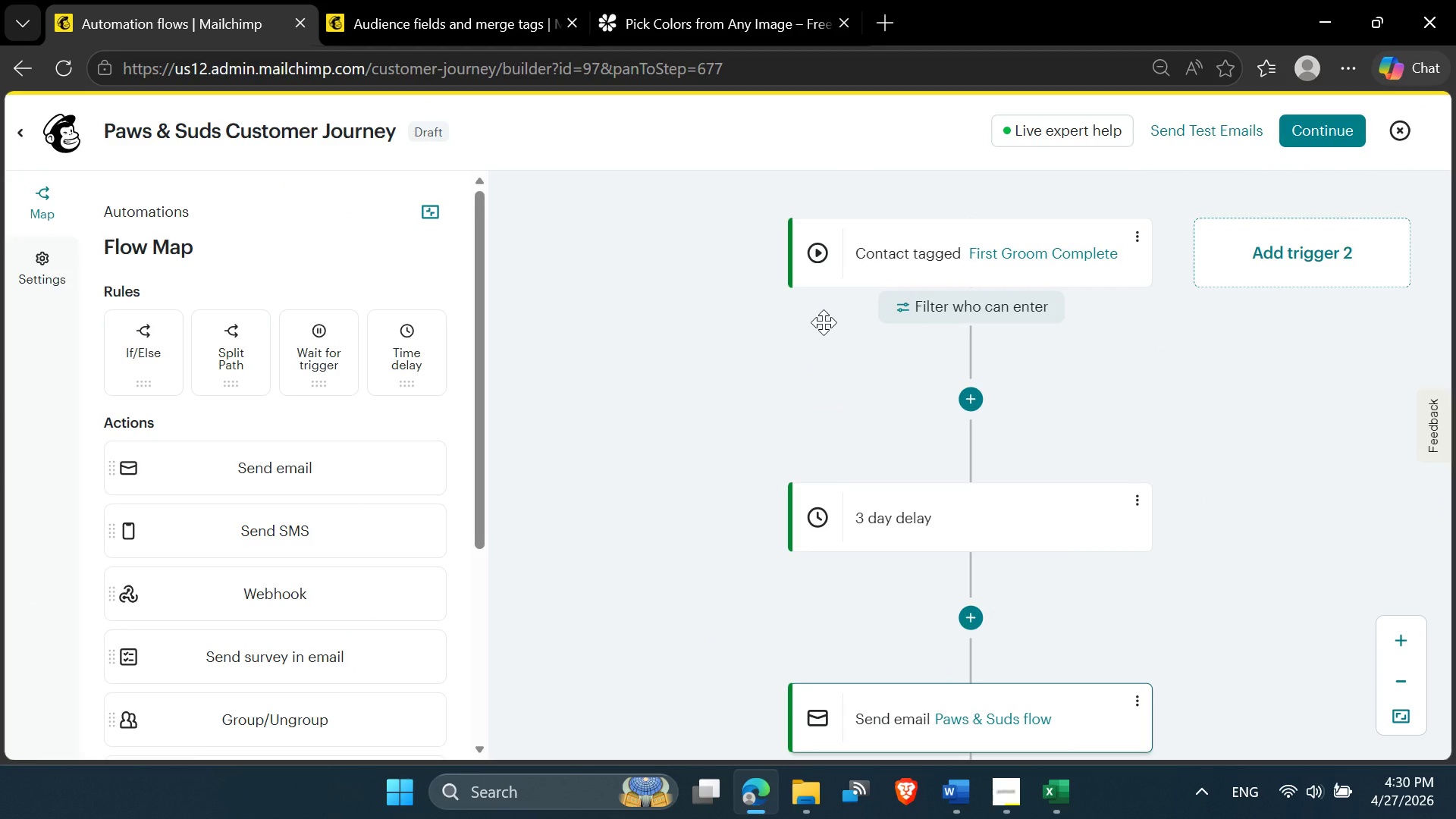 
scroll: coordinate [824, 321], scroll_direction: down, amount: 2.0
 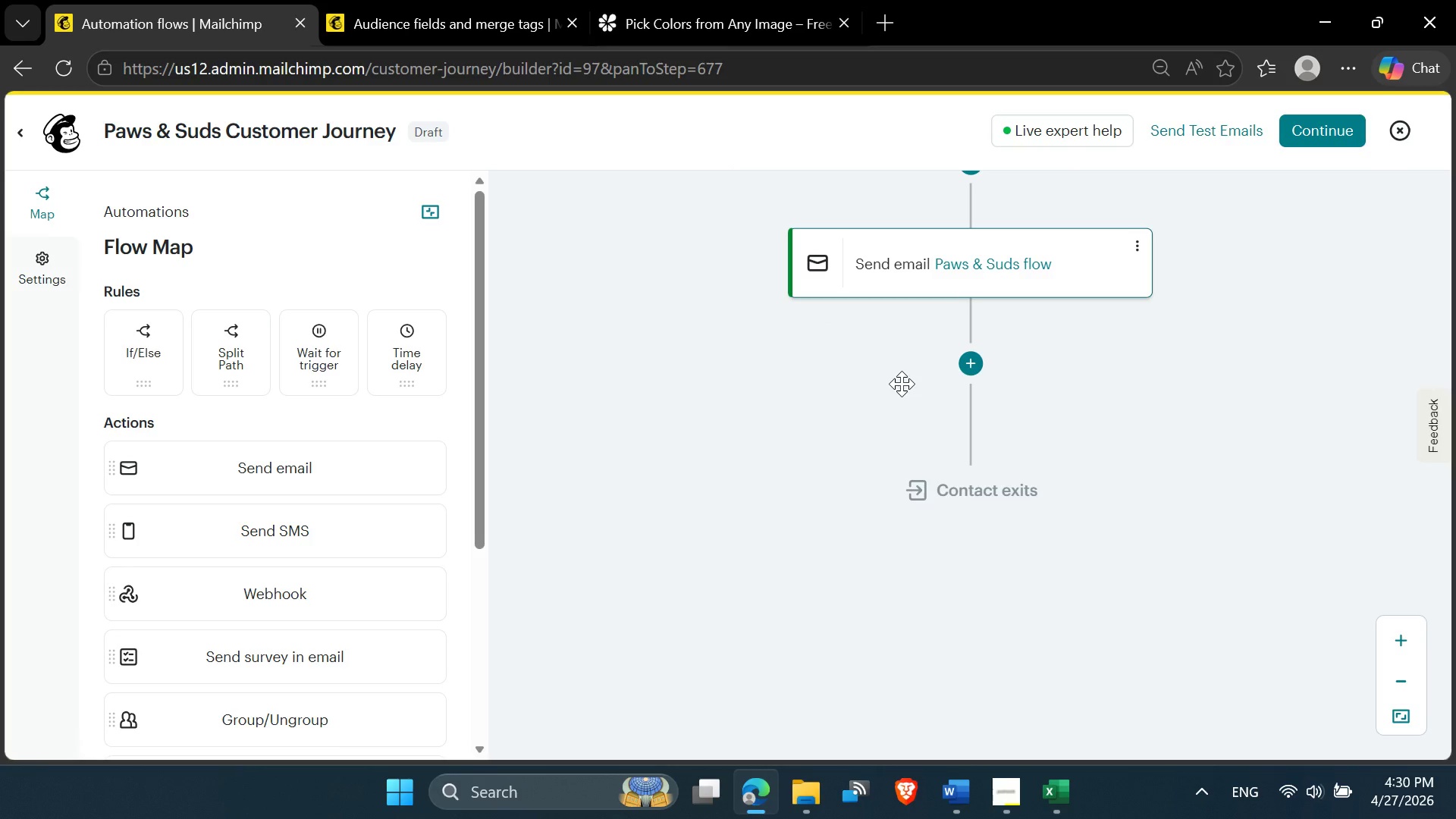 
wait(9.95)
 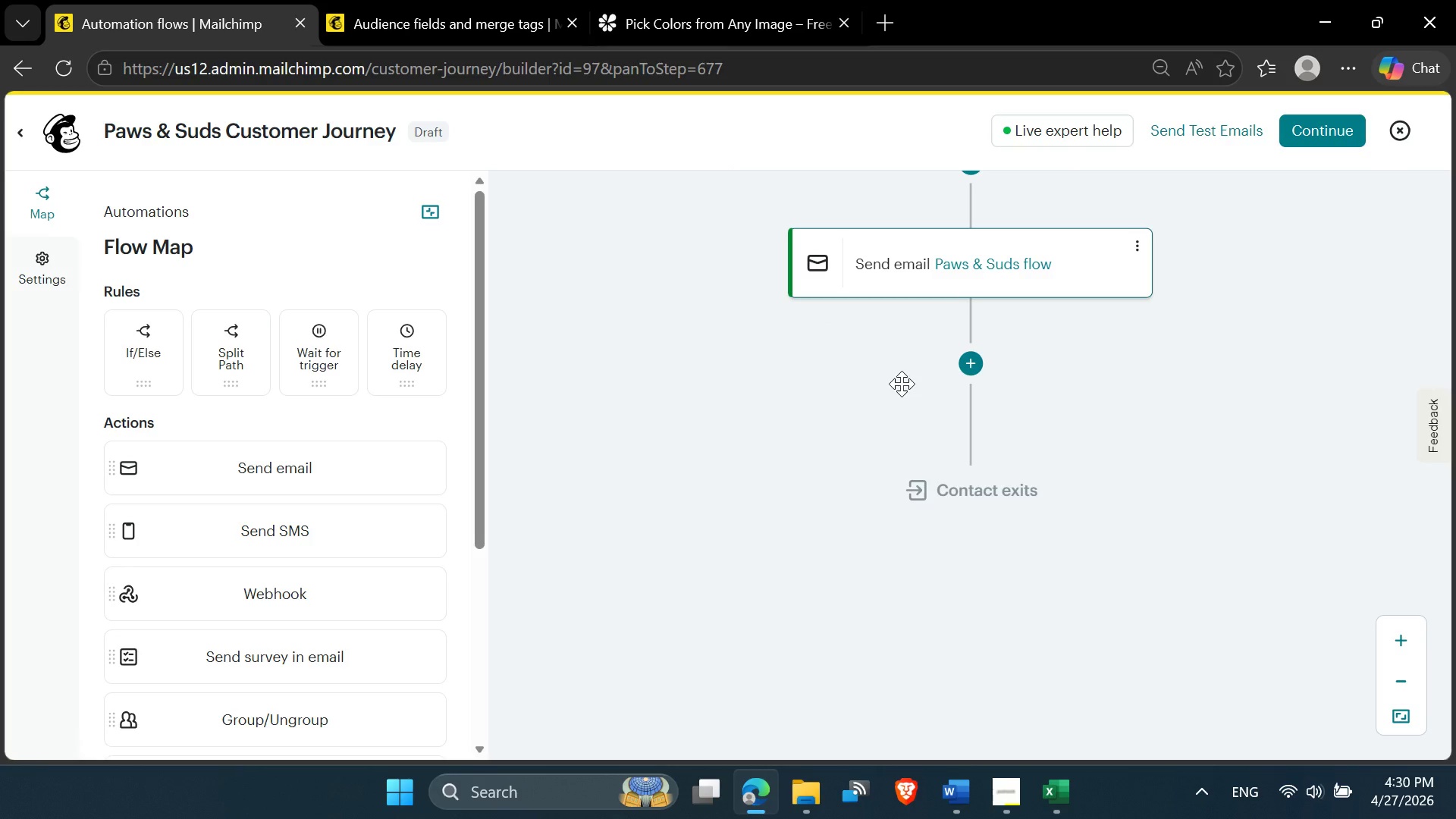 
left_click([1345, 64])
 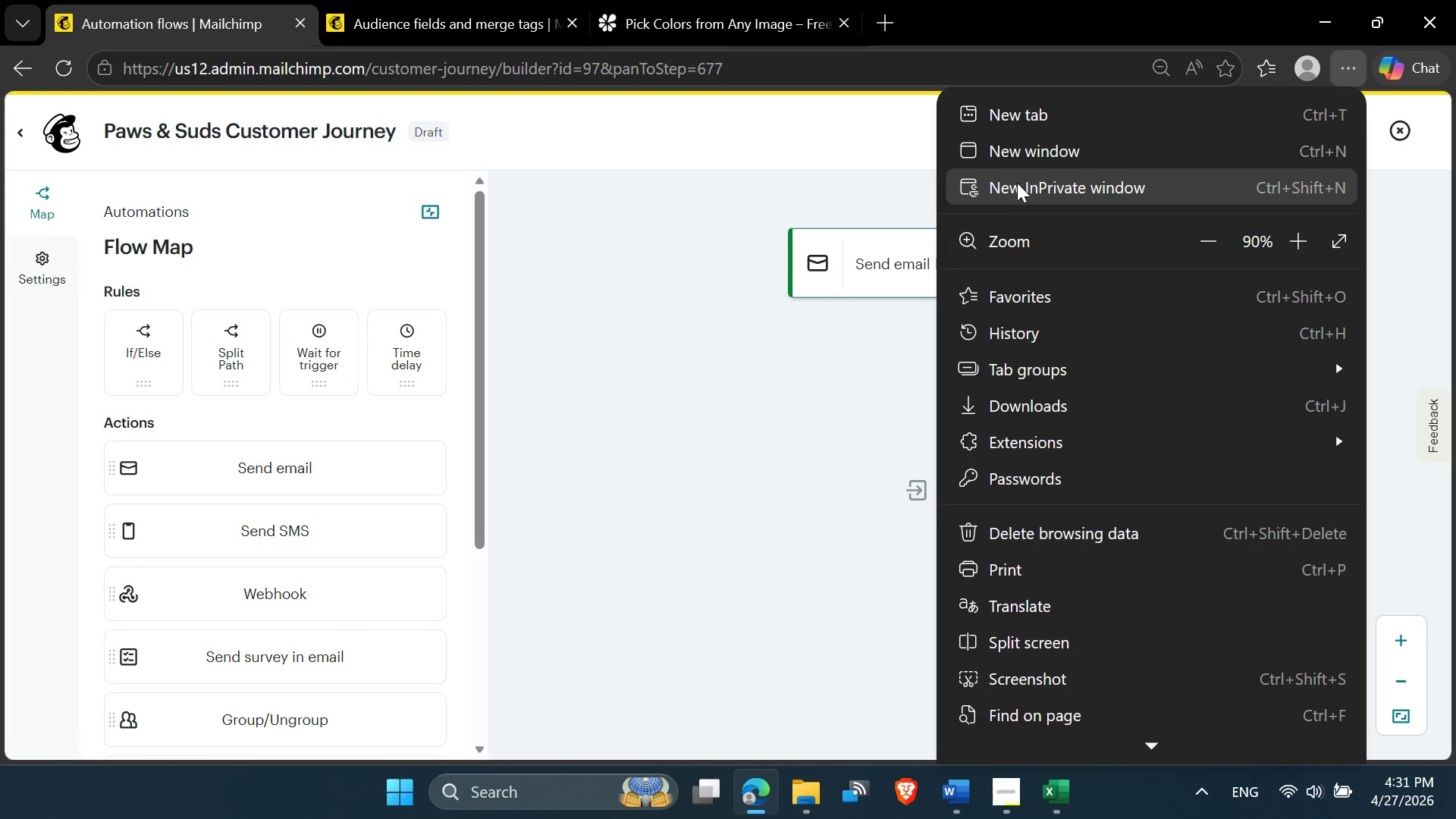 
wait(8.95)
 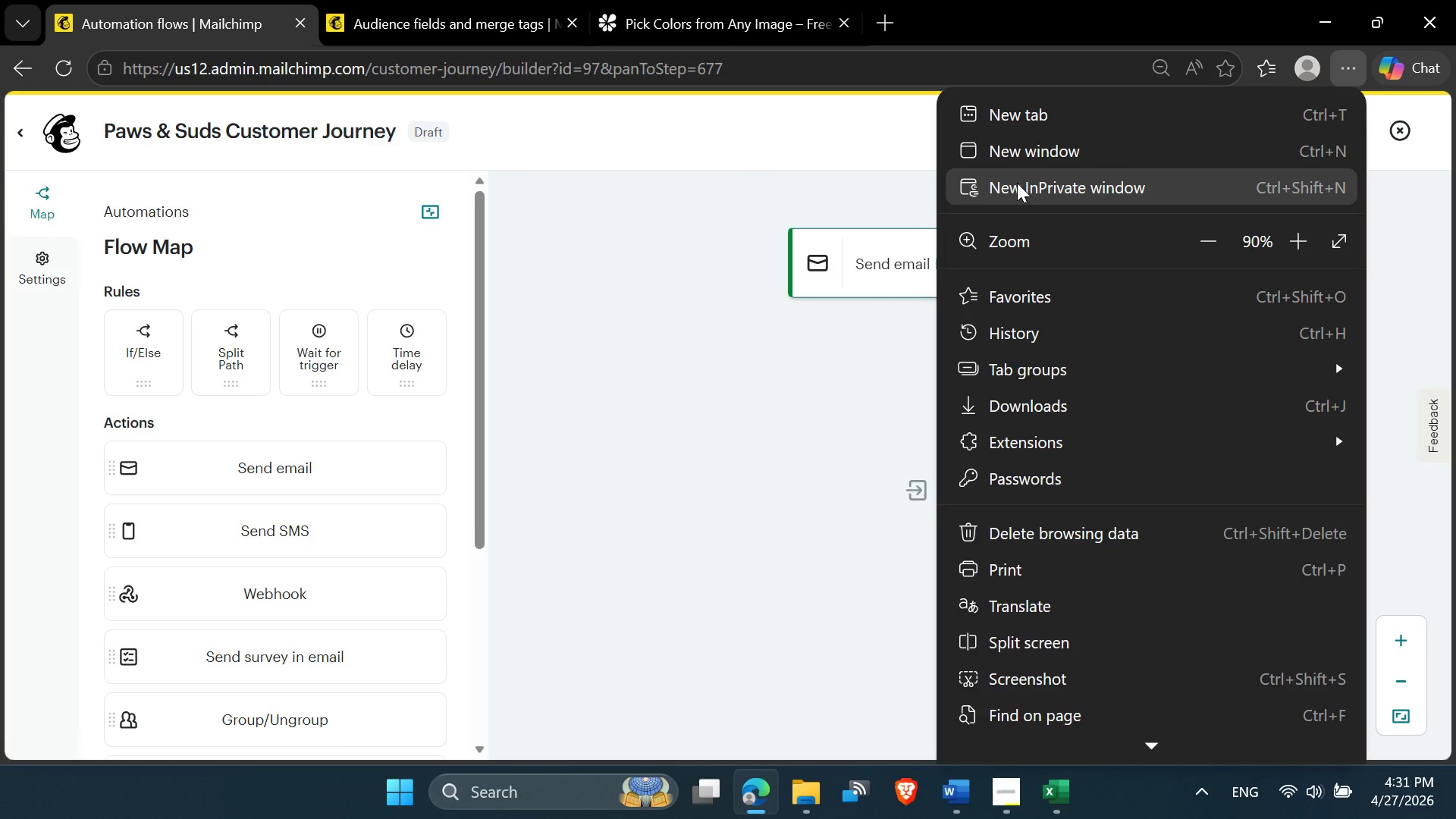 
scroll: coordinate [1034, 652], scroll_direction: down, amount: 10.0
 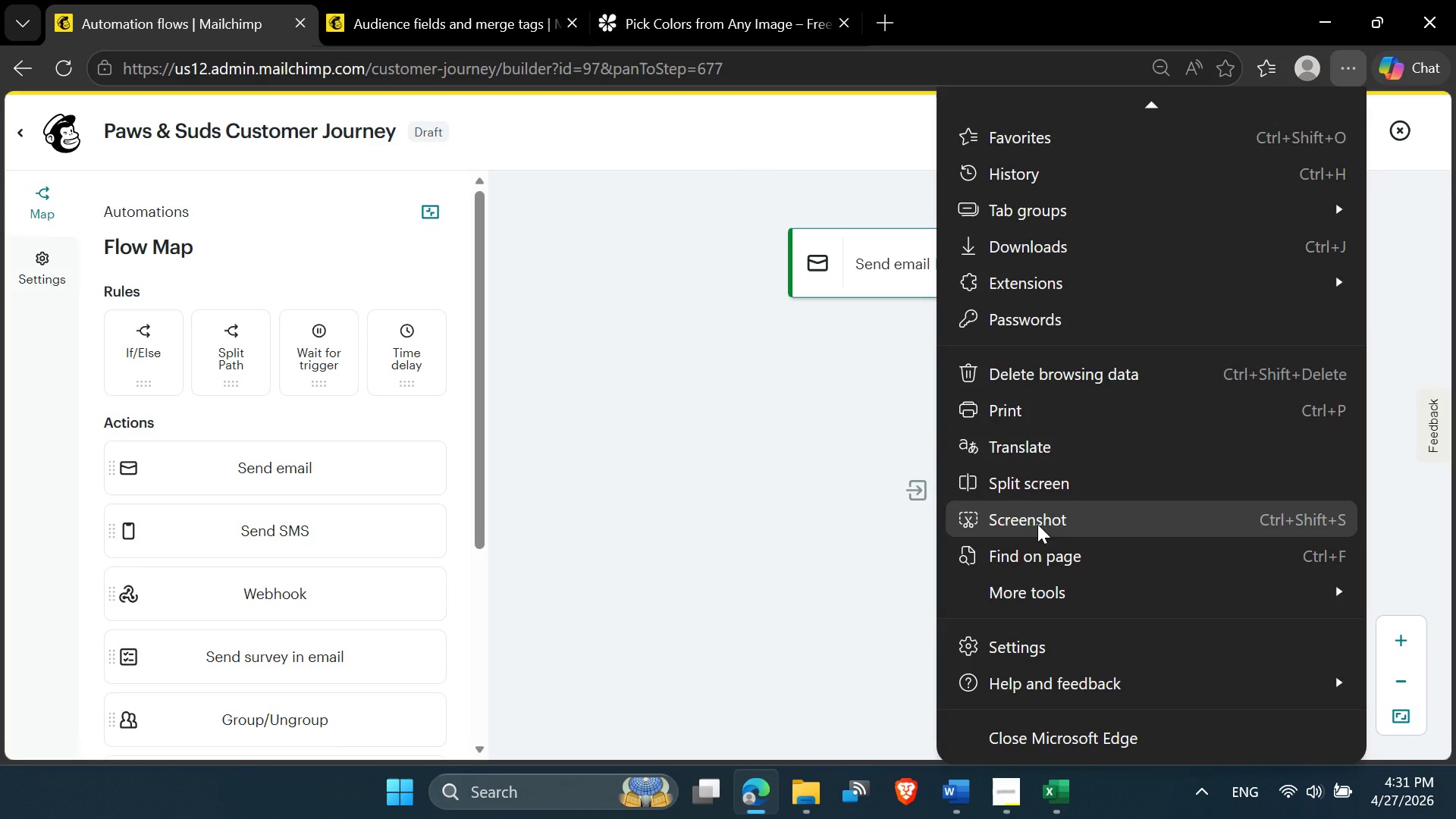 
scroll: coordinate [1037, 522], scroll_direction: up, amount: 7.0
 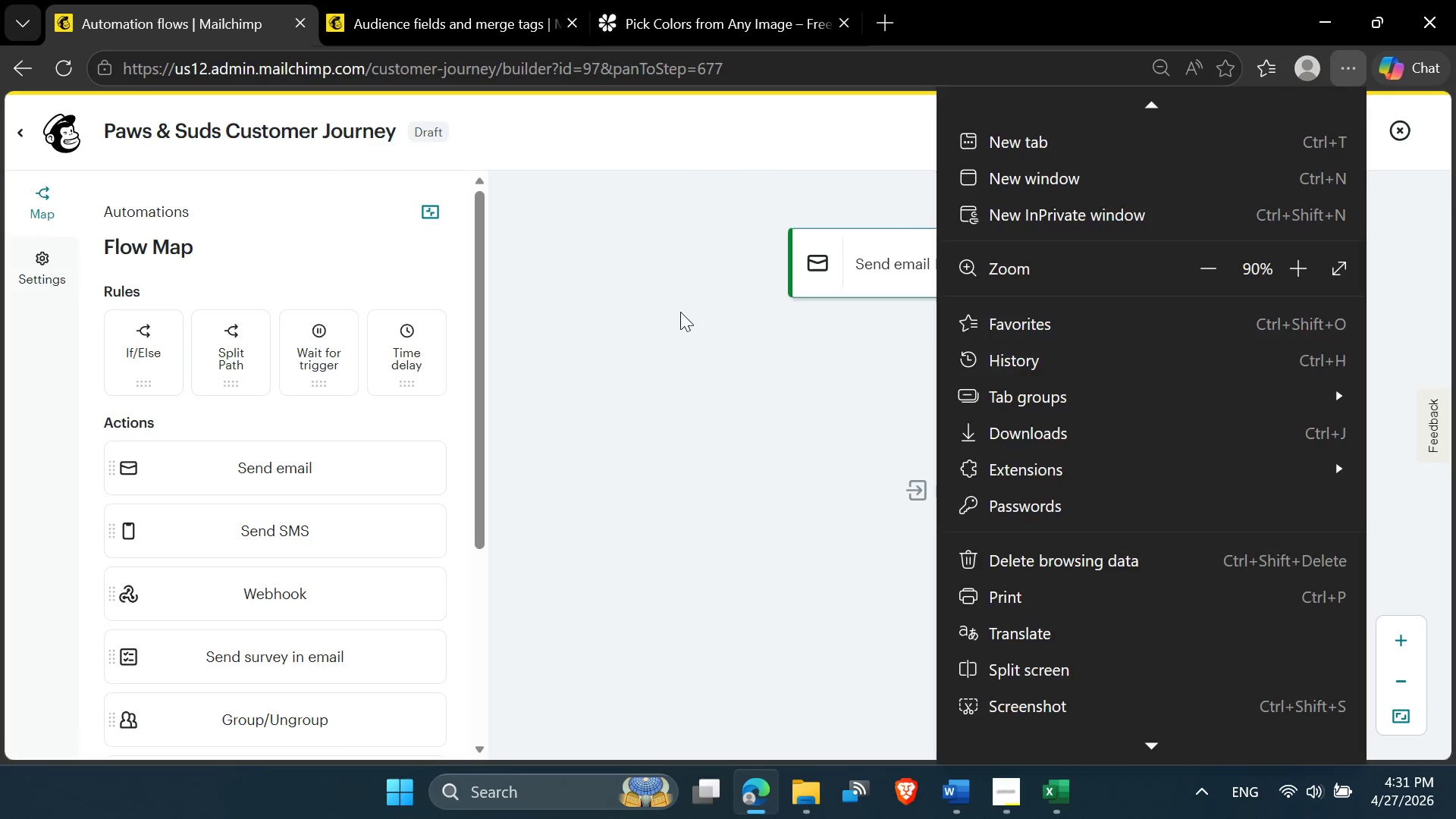 
left_click([680, 312])
 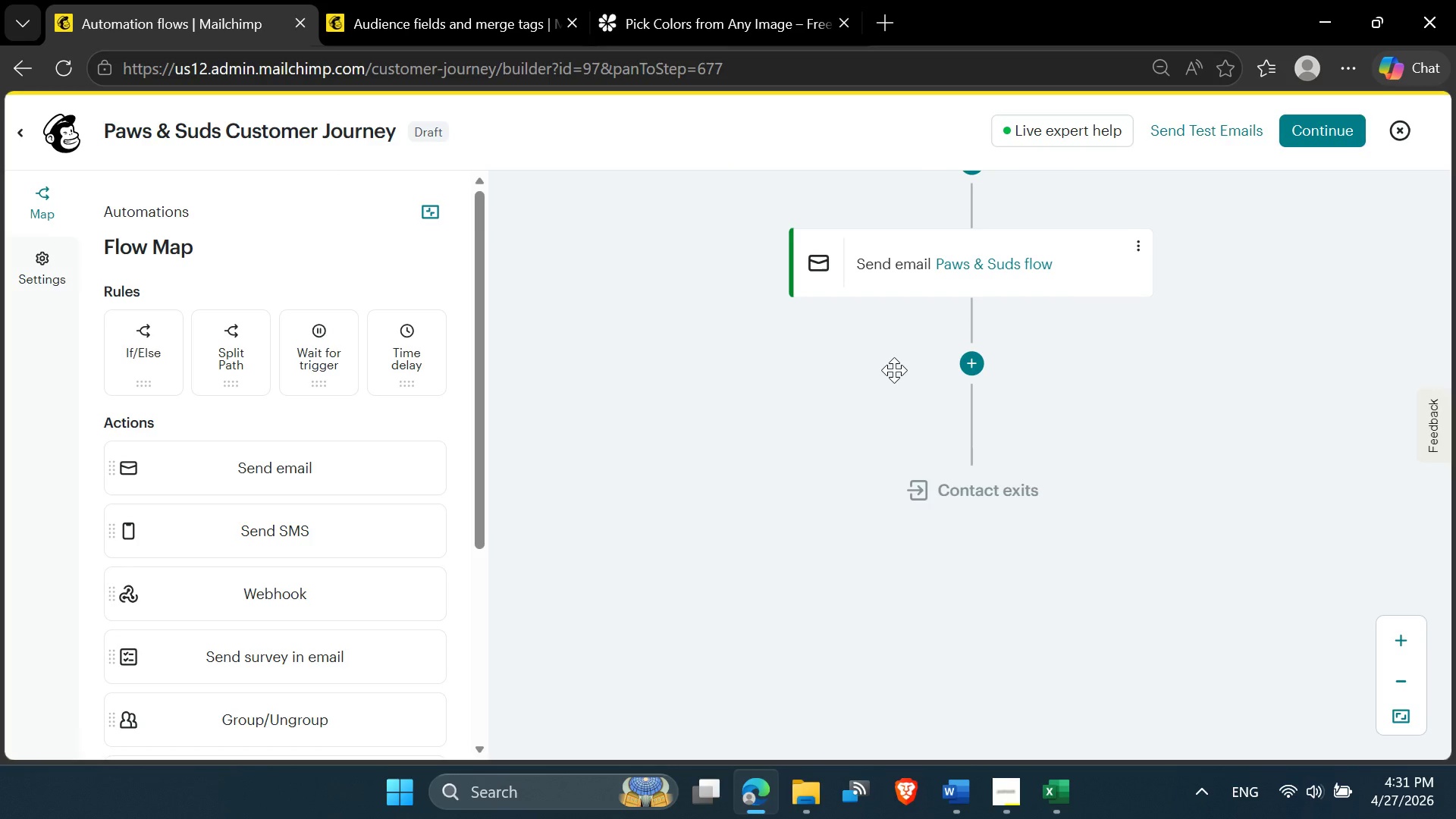 
scroll: coordinate [1050, 314], scroll_direction: up, amount: 4.0
 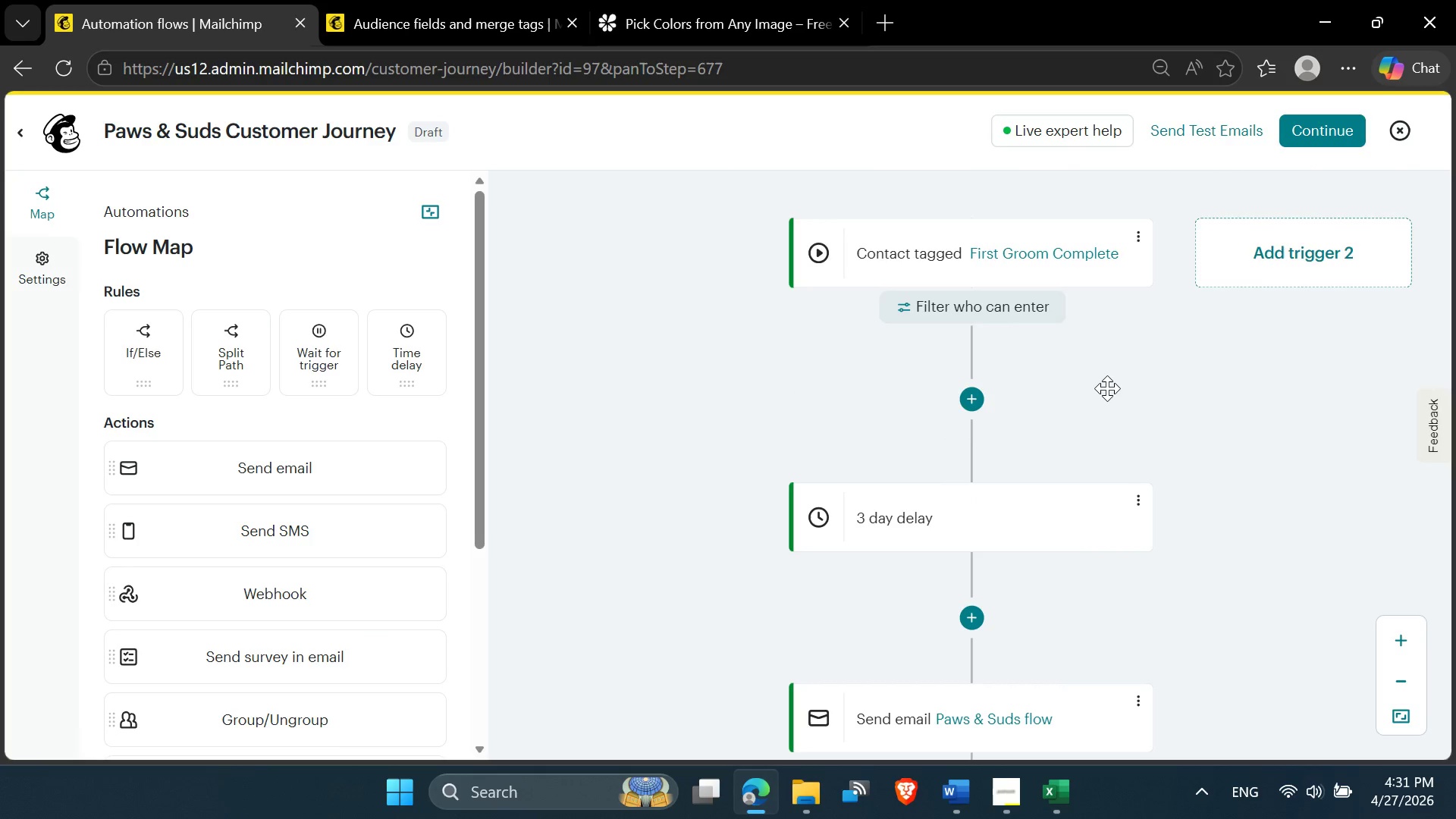 
scroll: coordinate [1107, 391], scroll_direction: down, amount: 1.0
 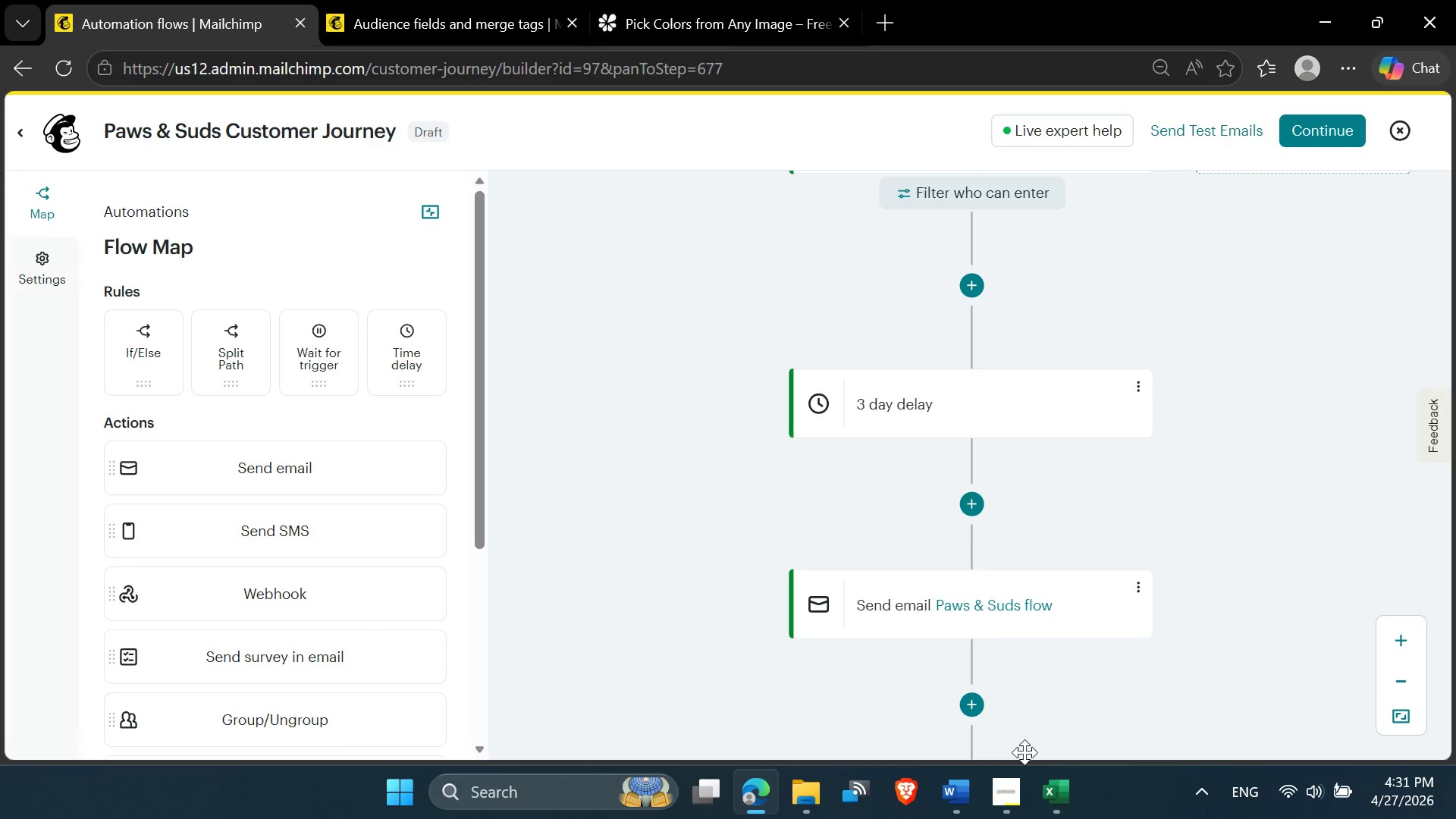 
left_click([989, 803])